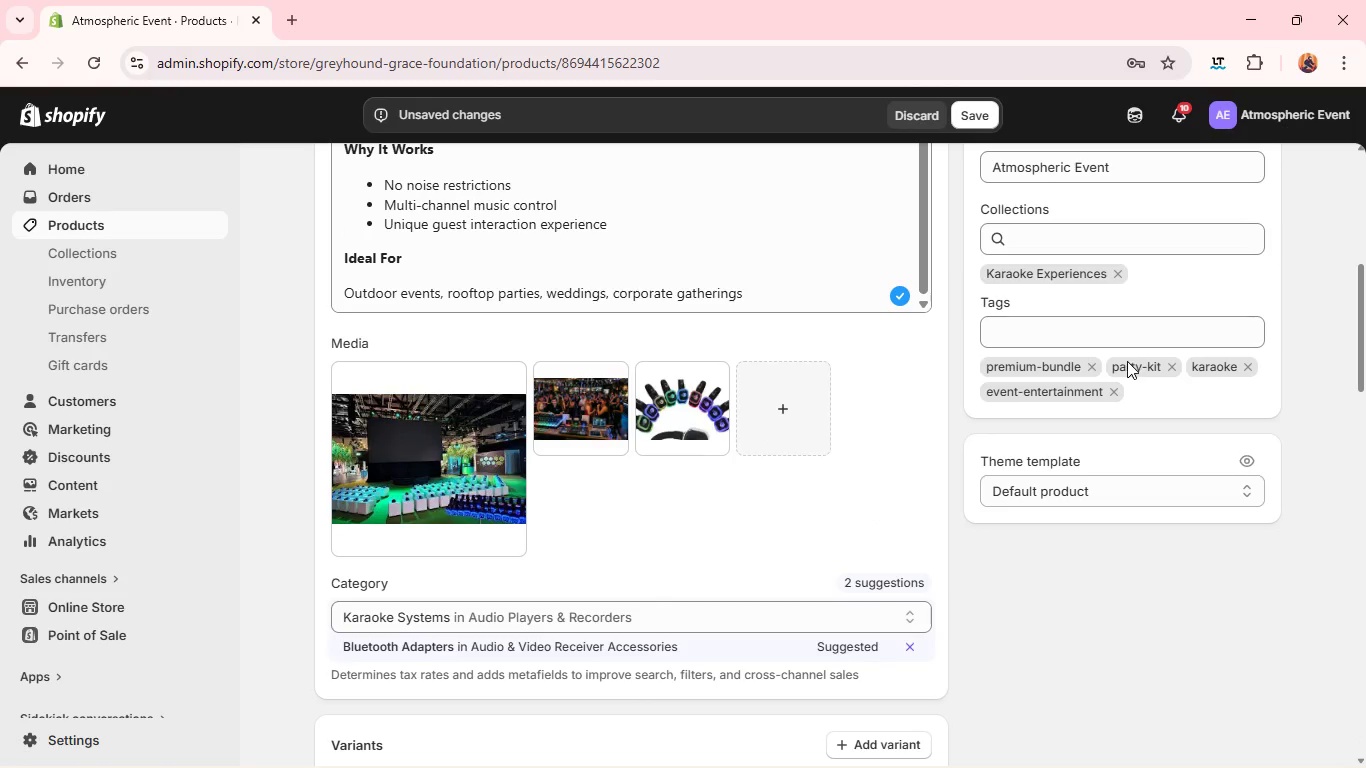 
left_click([1095, 366])
 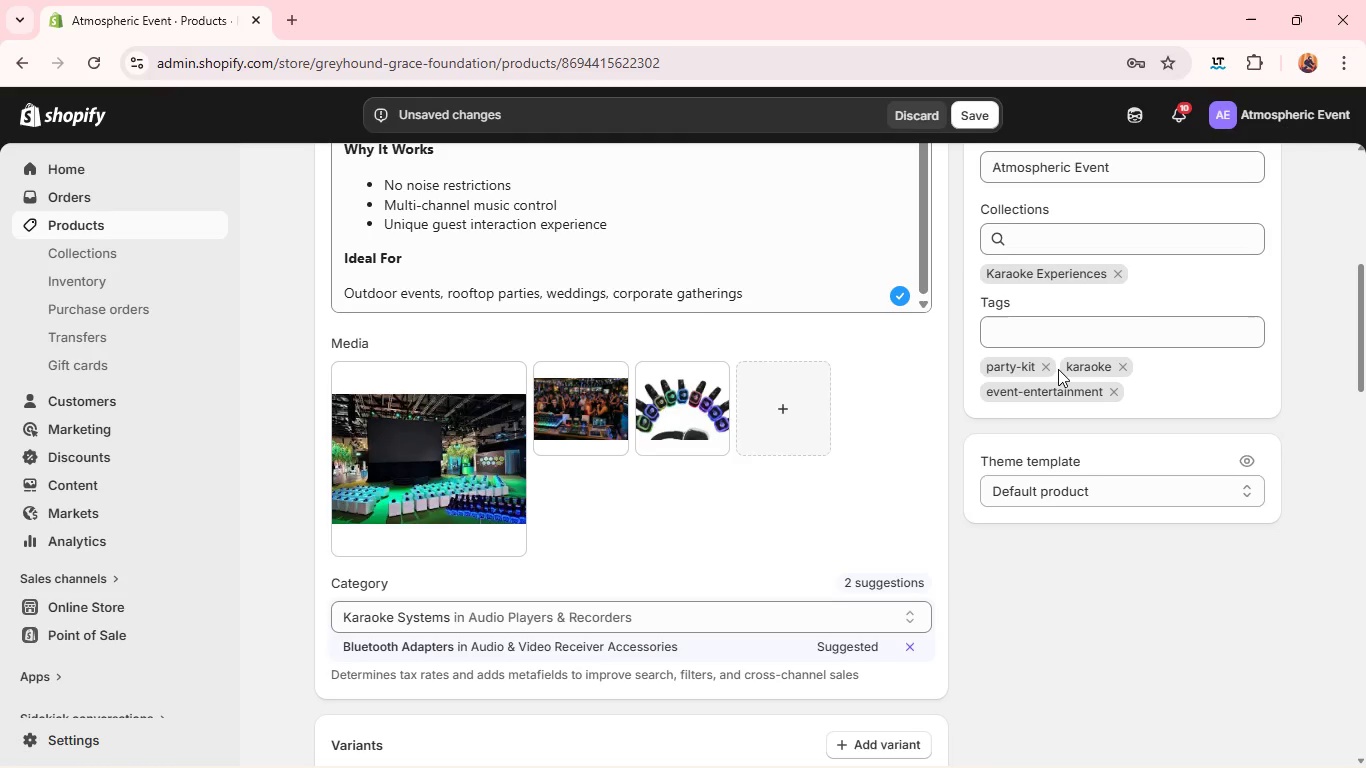 
left_click([1058, 369])
 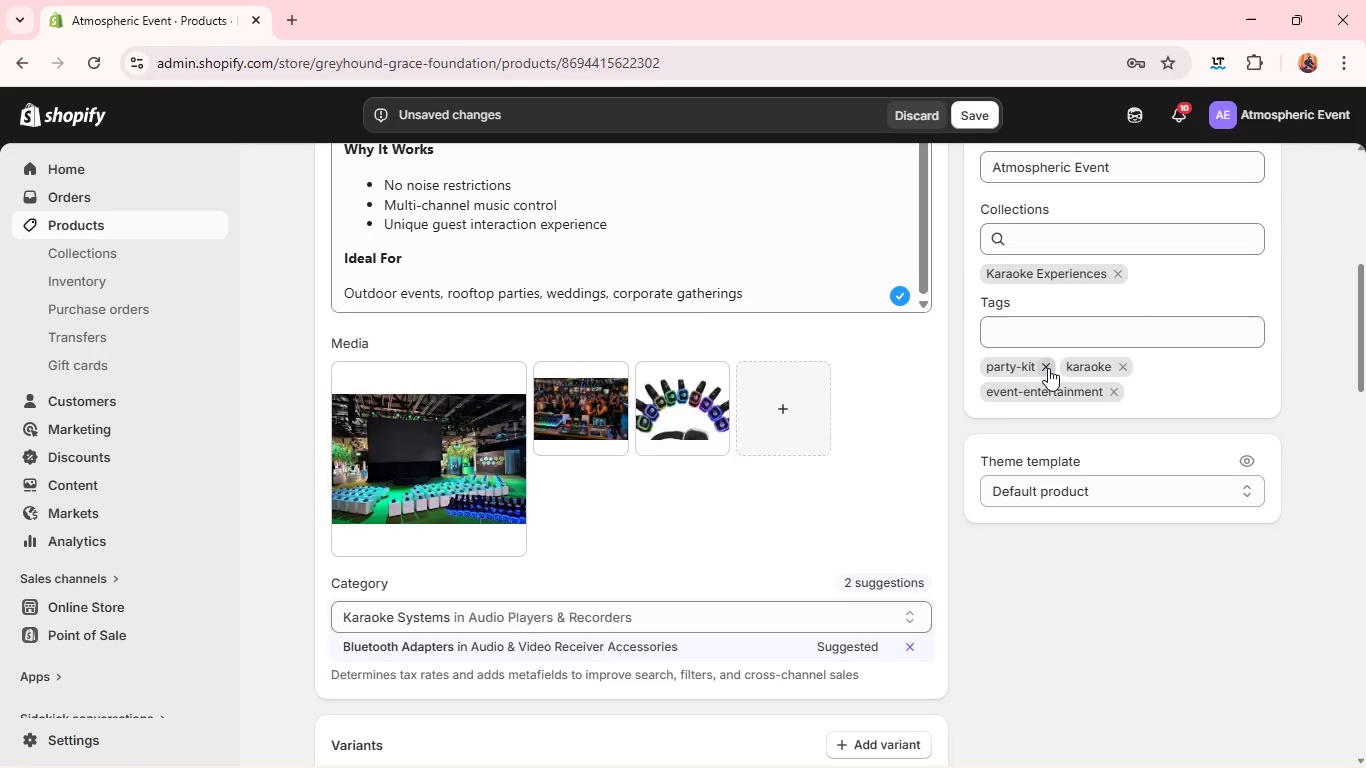 
left_click([1048, 368])
 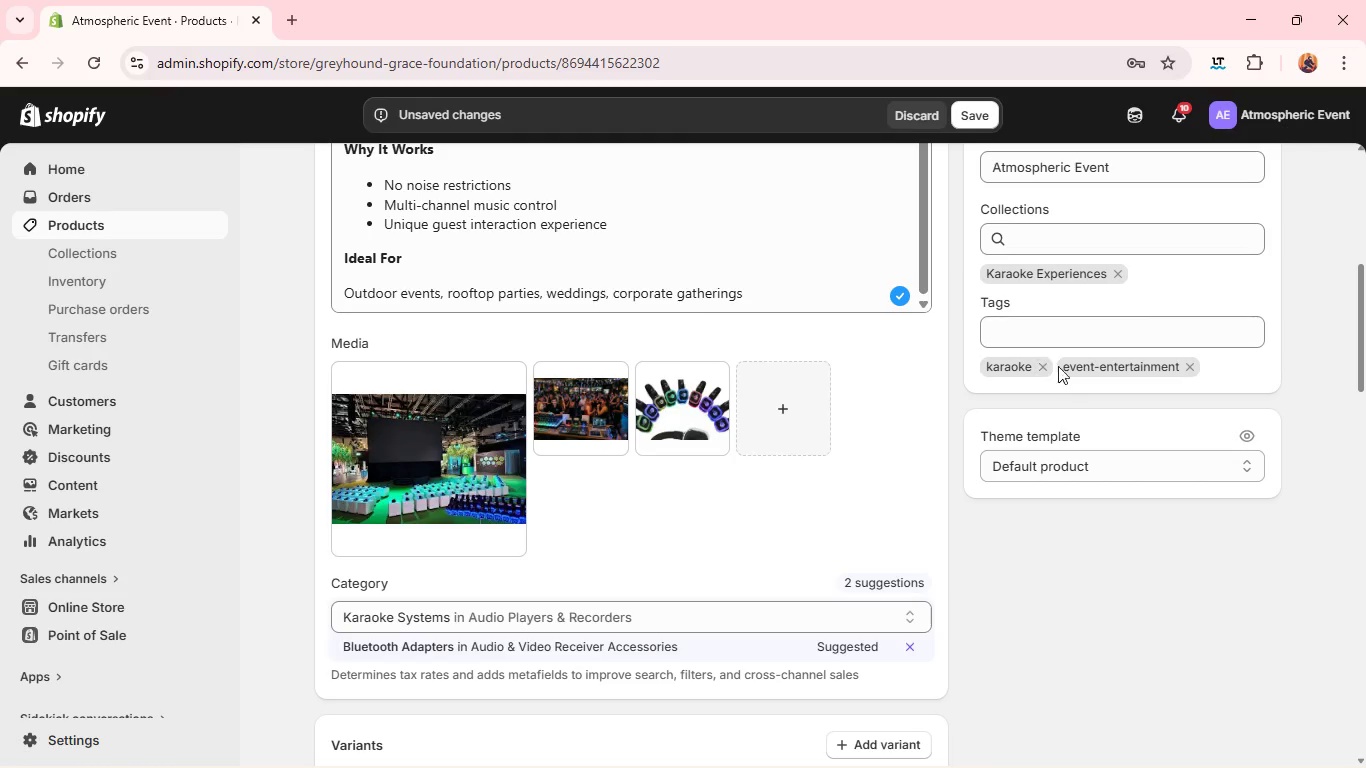 
left_click([1045, 363])
 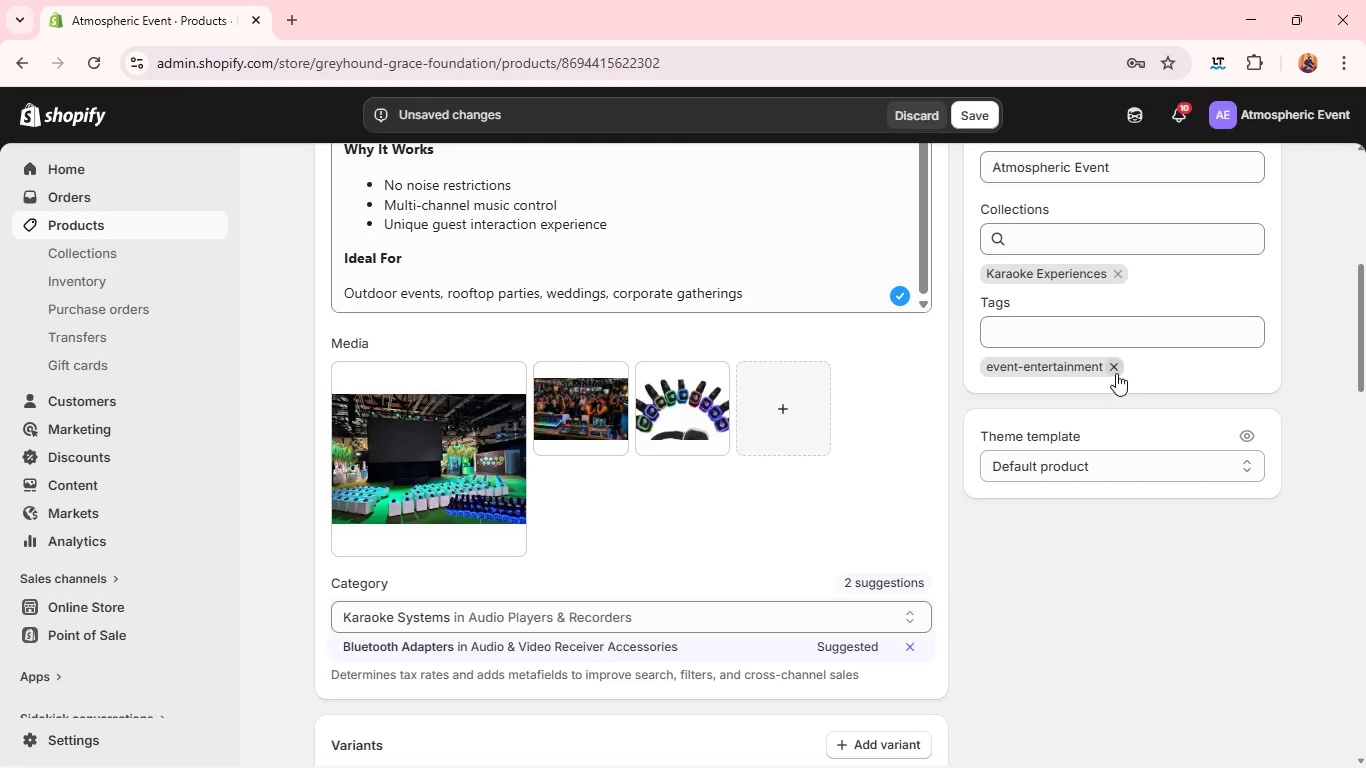 
left_click([1114, 372])
 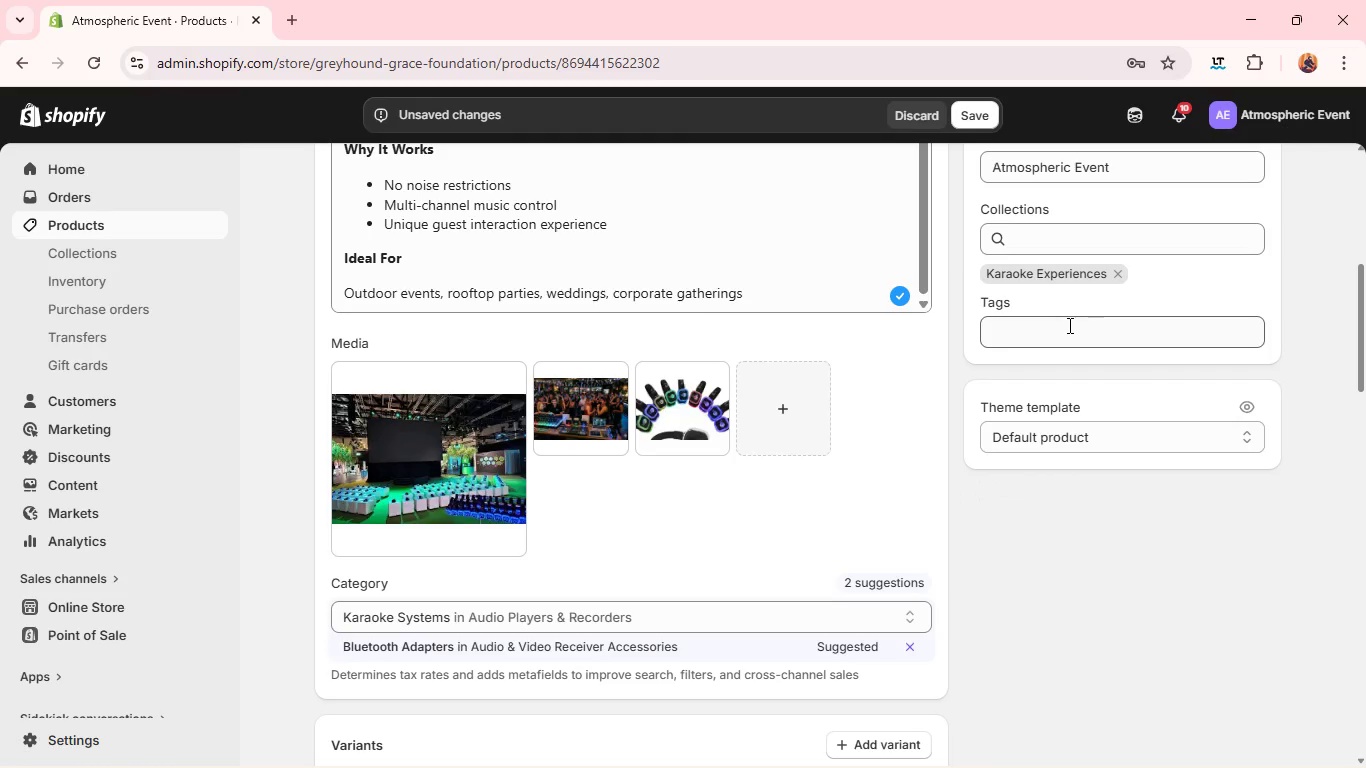 
left_click([1068, 325])
 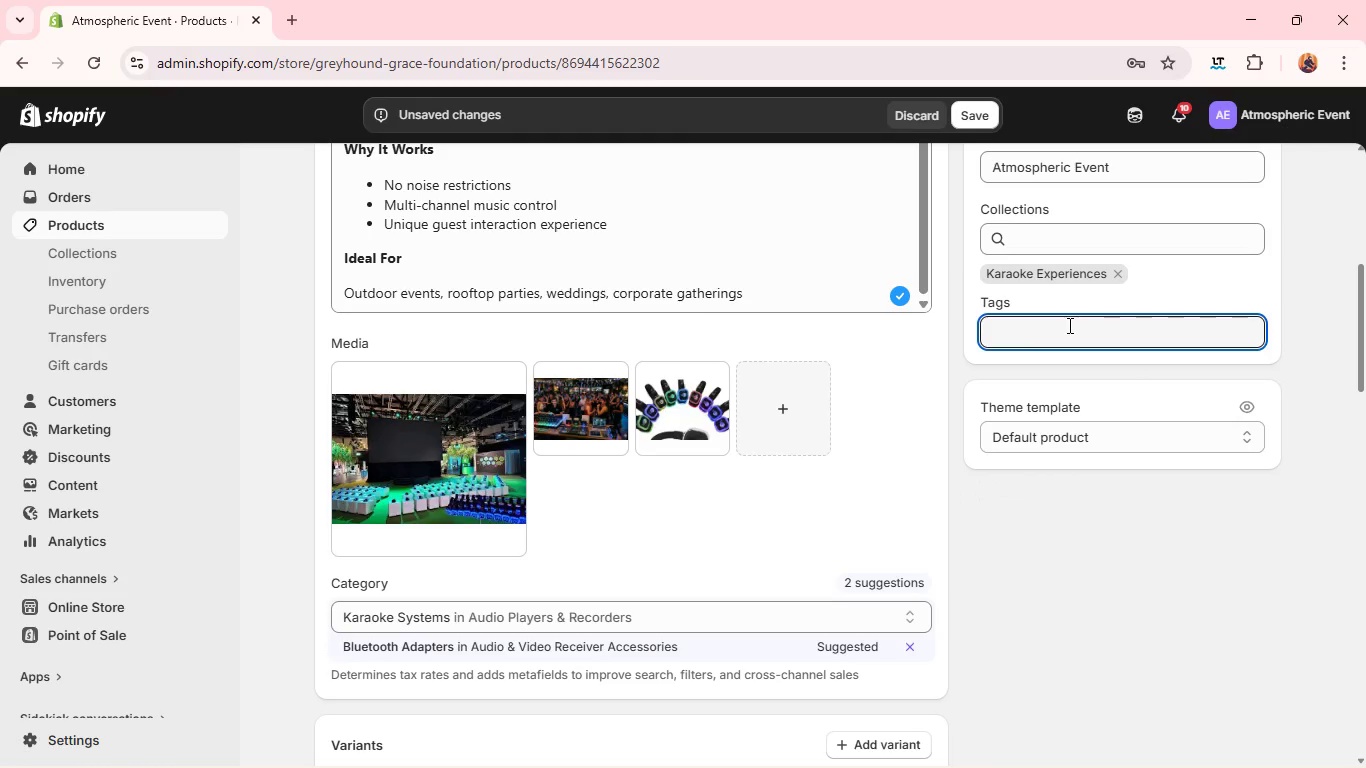 
type(silent-disco)
 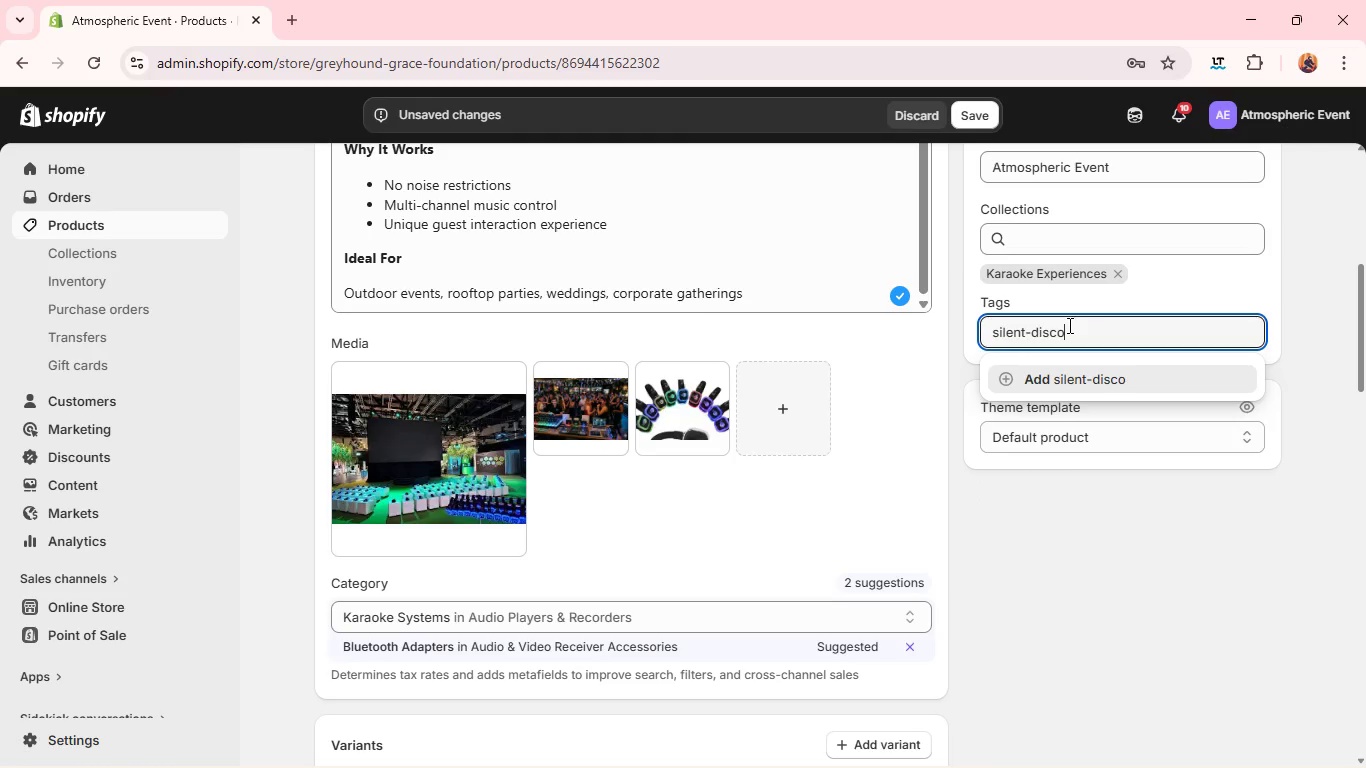 
key(Enter)
 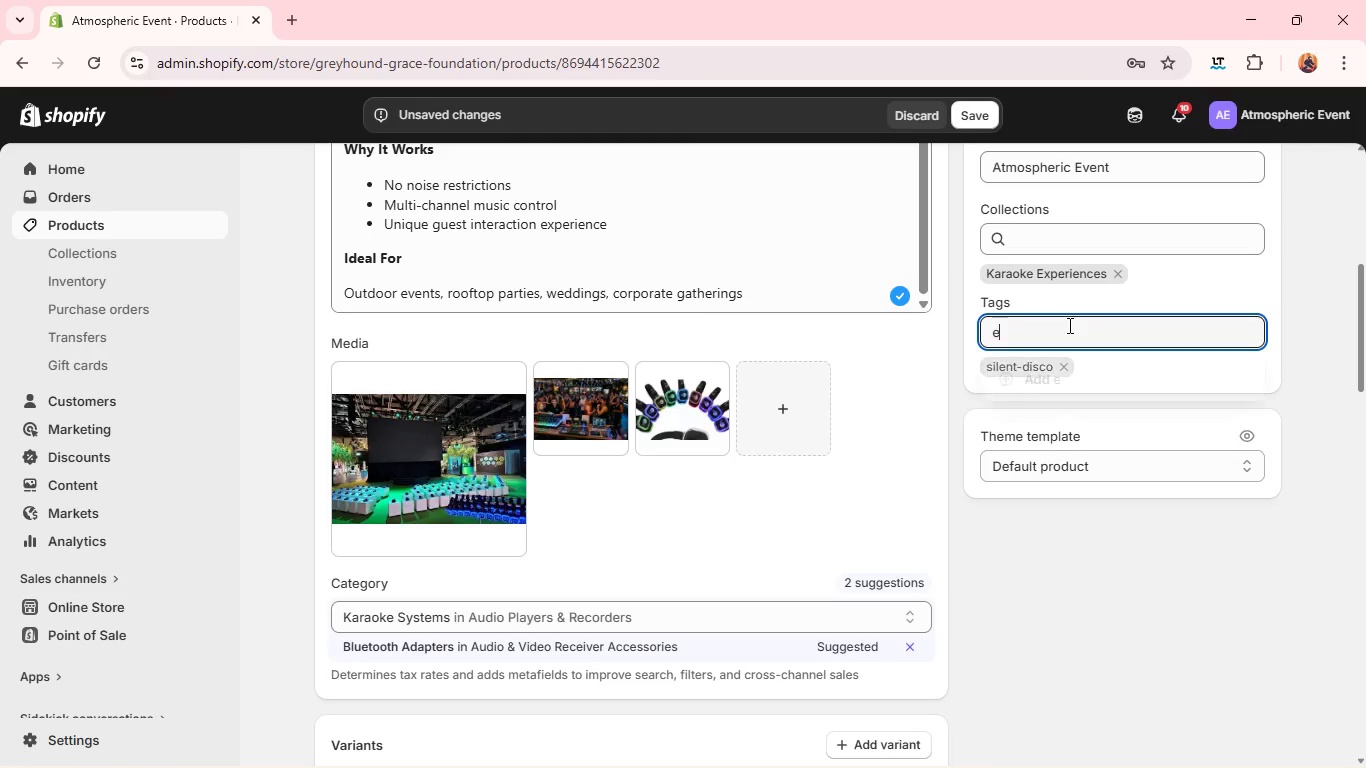 
type(event-kit)
 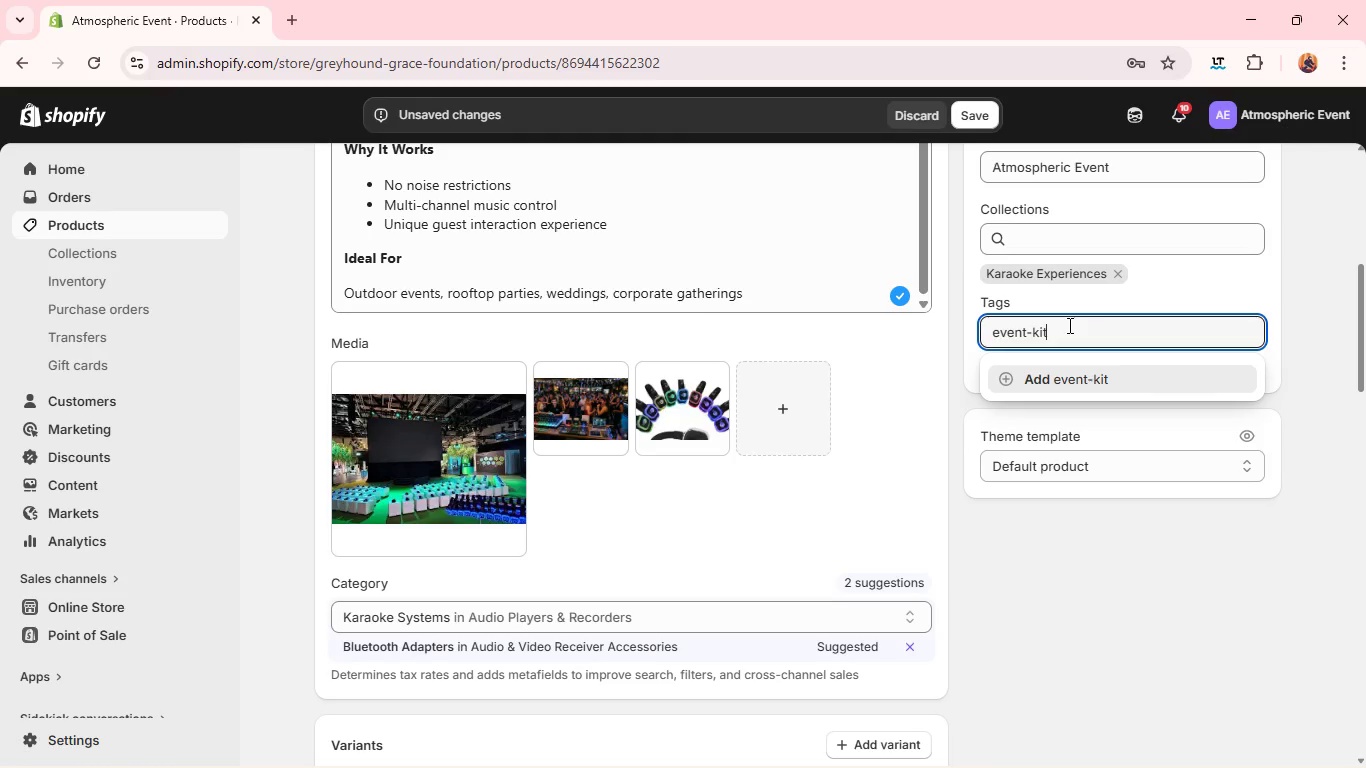 
key(Enter)
 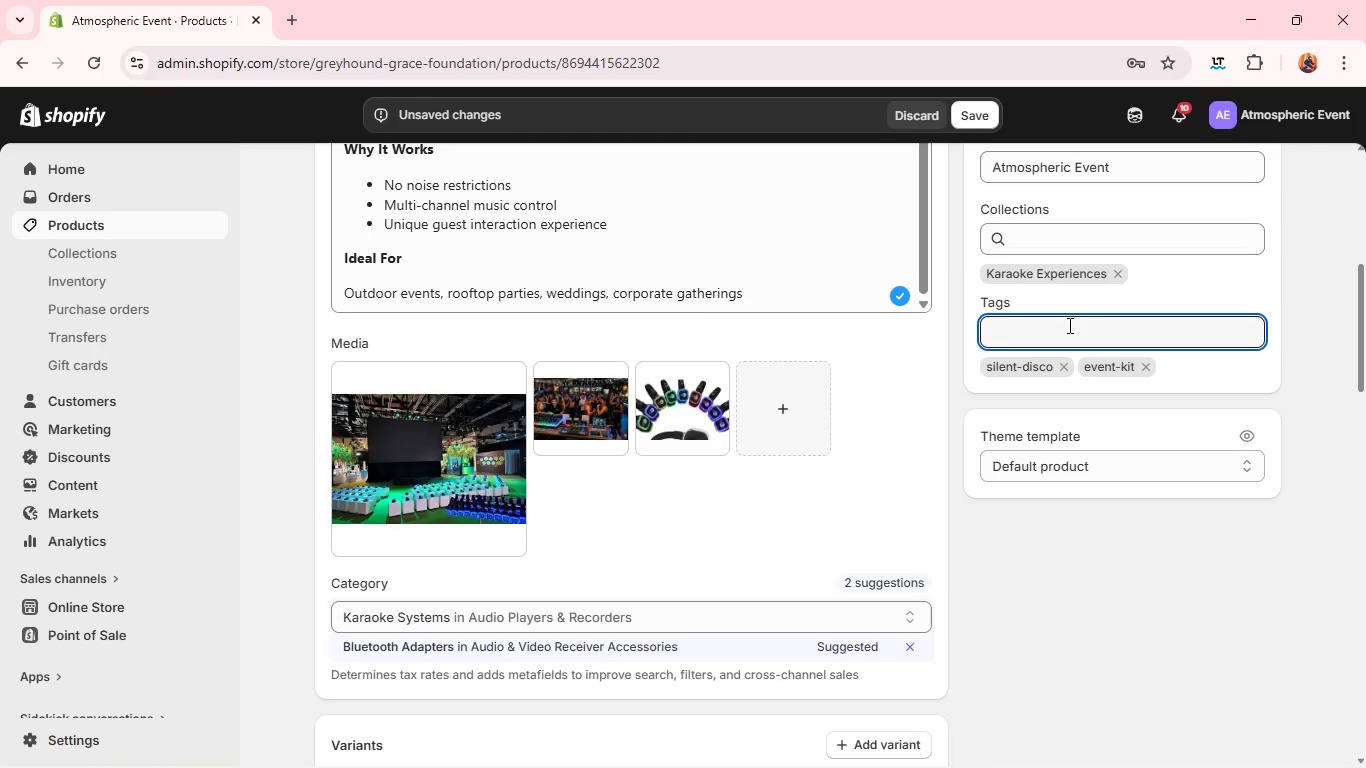 
type(party-experience)
 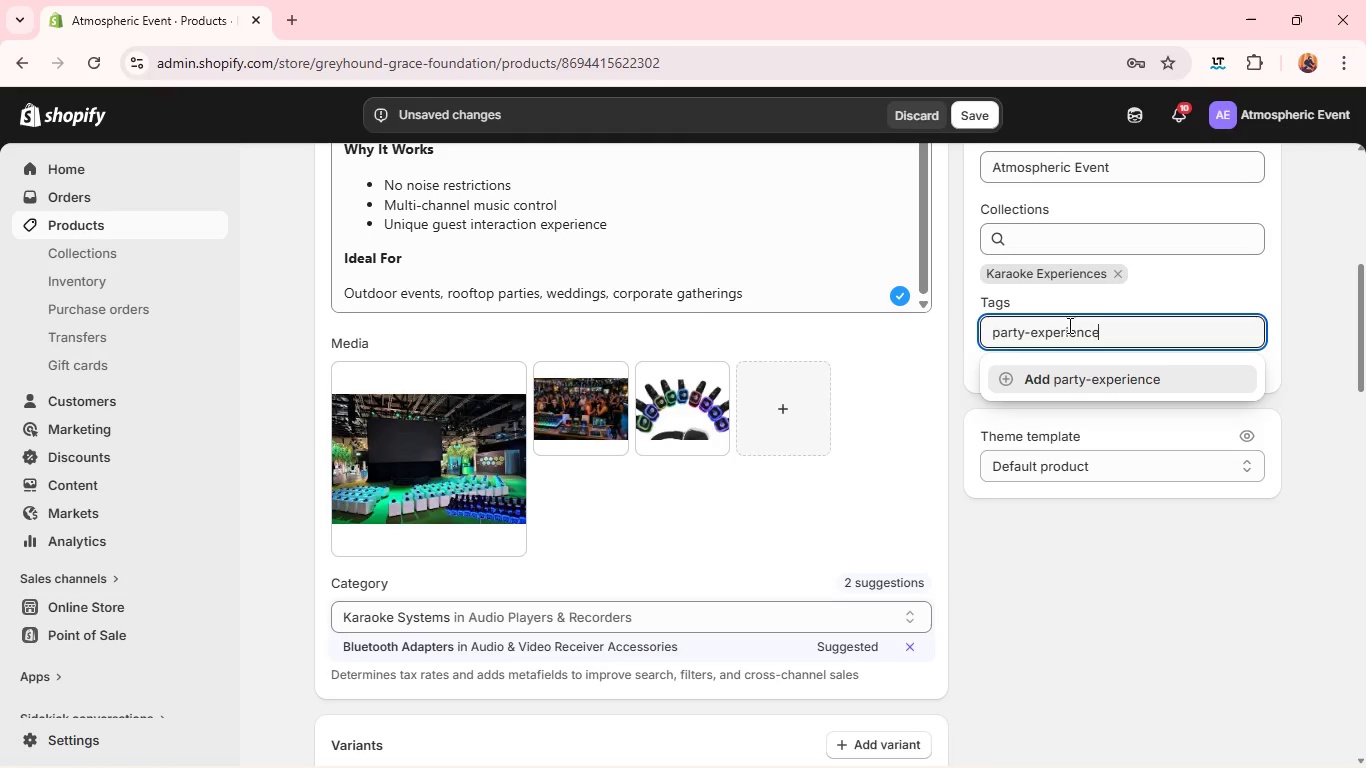 
key(Enter)
 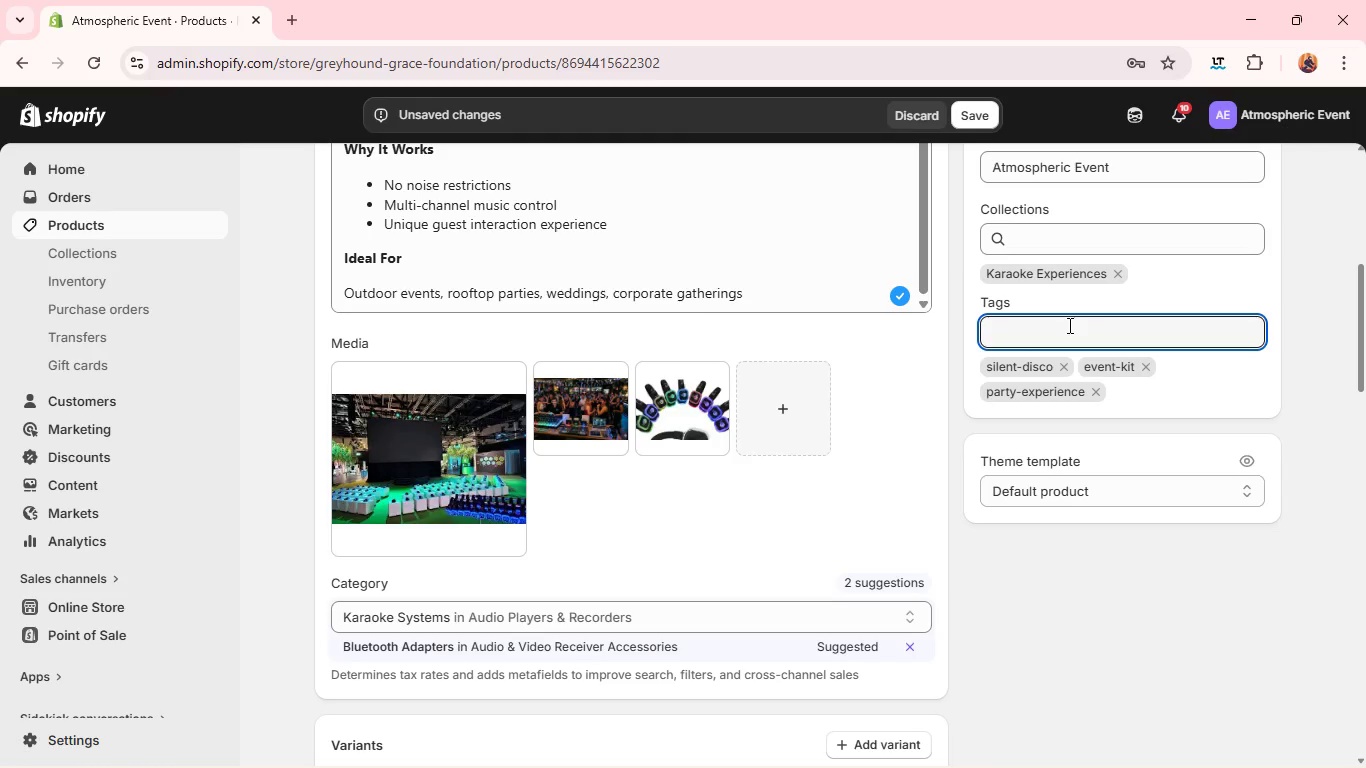 
type(per)
key(Backspace)
key(Backspace)
type(remium)
 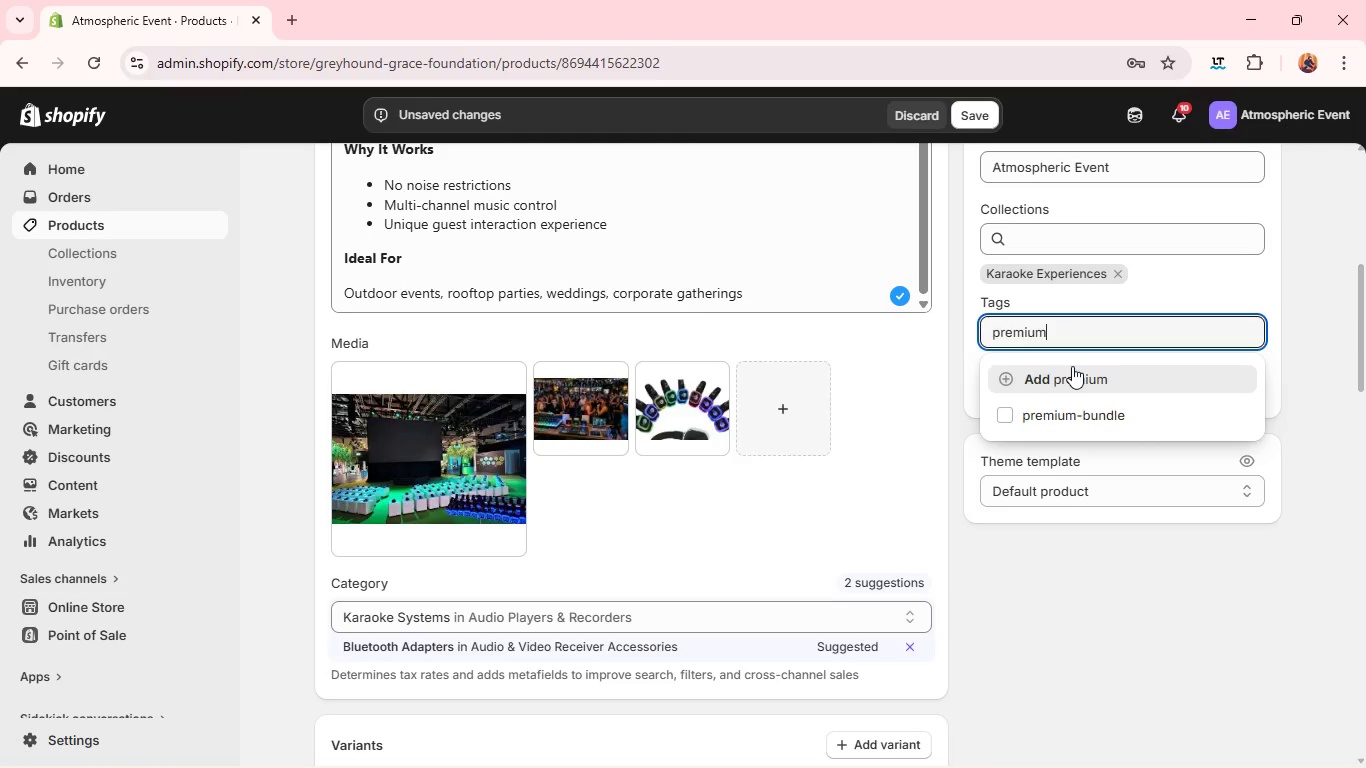 
key(Enter)
 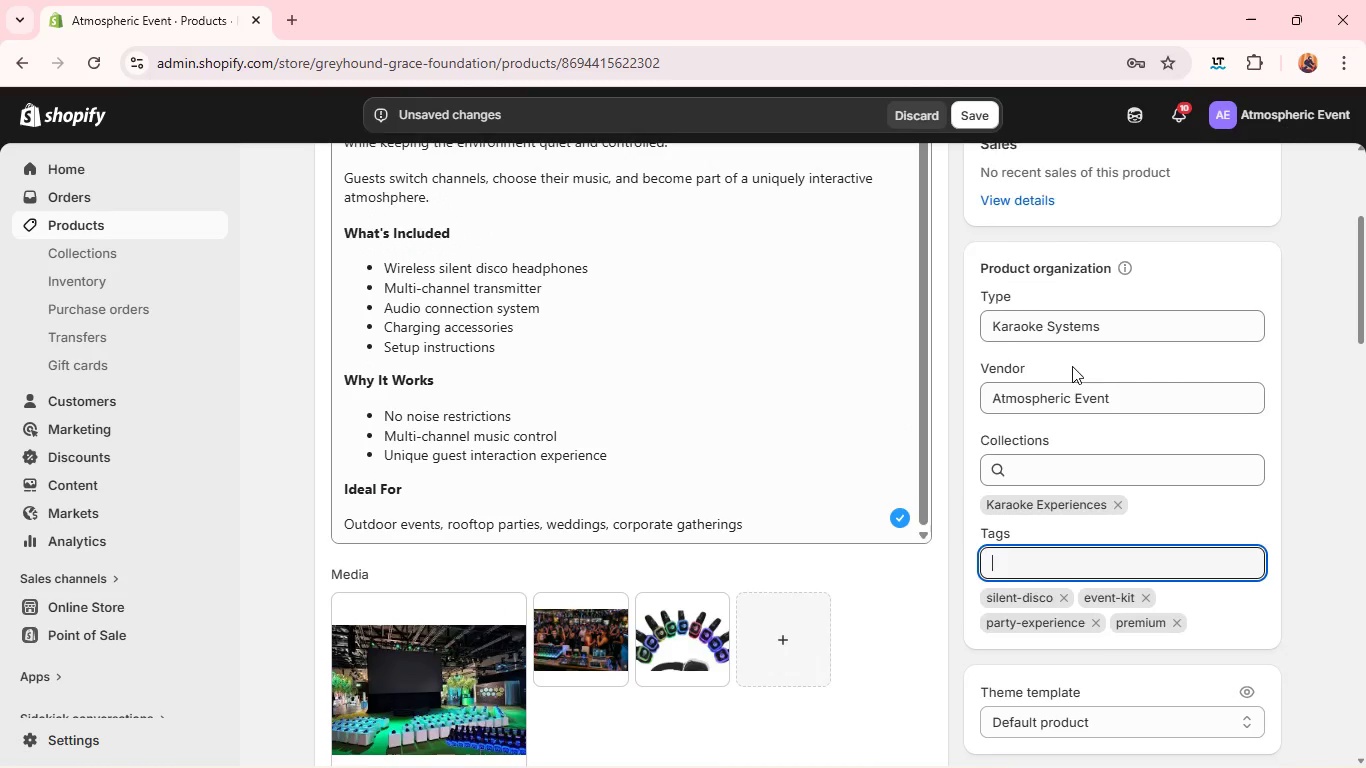 
wait(18.81)
 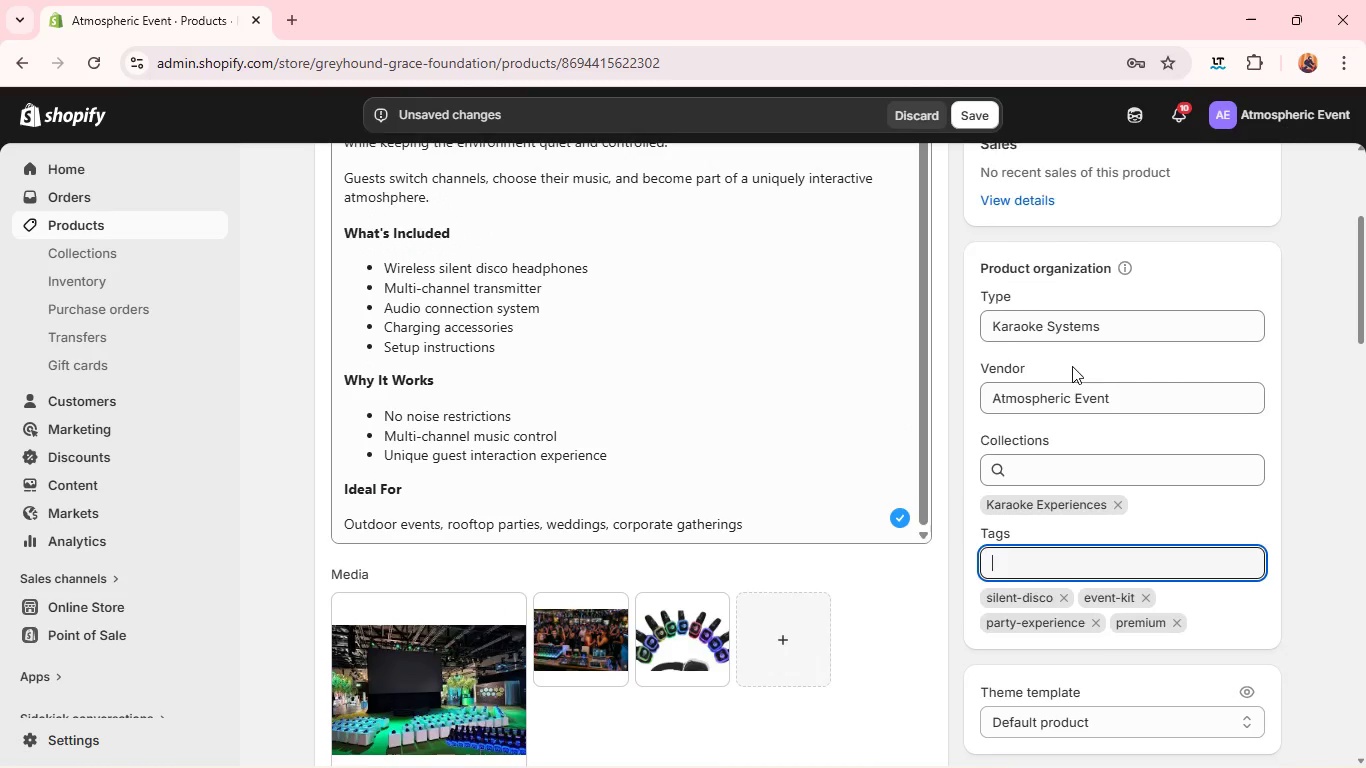 
double_click([1114, 401])
 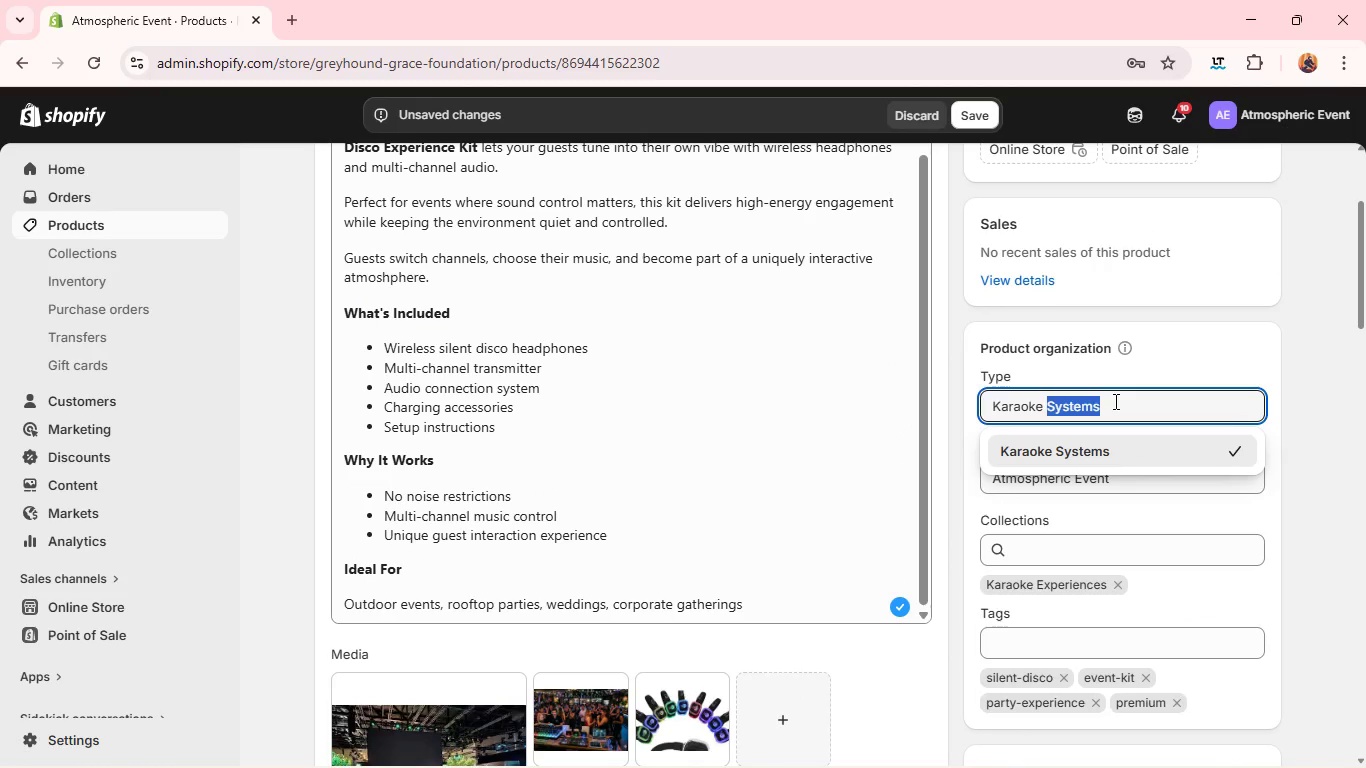 
type(Silent Disco )
 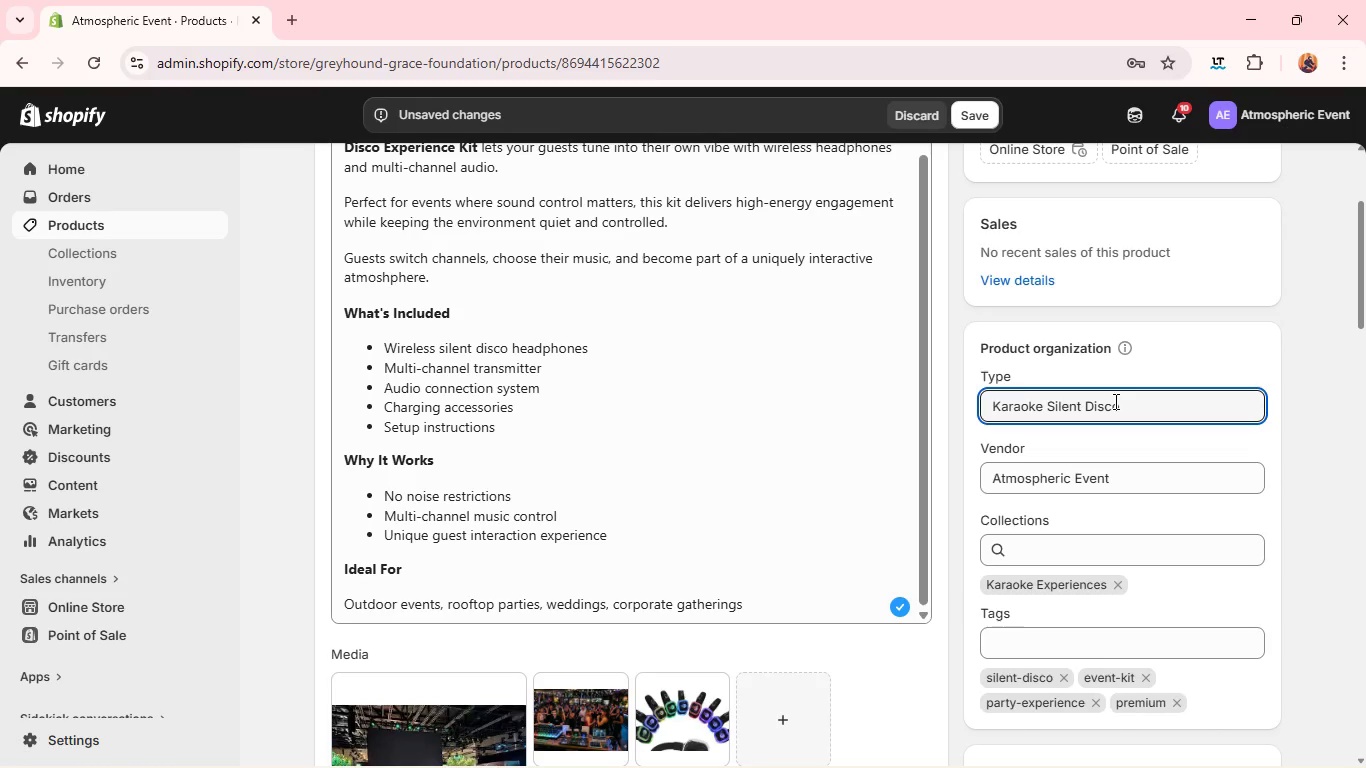 
 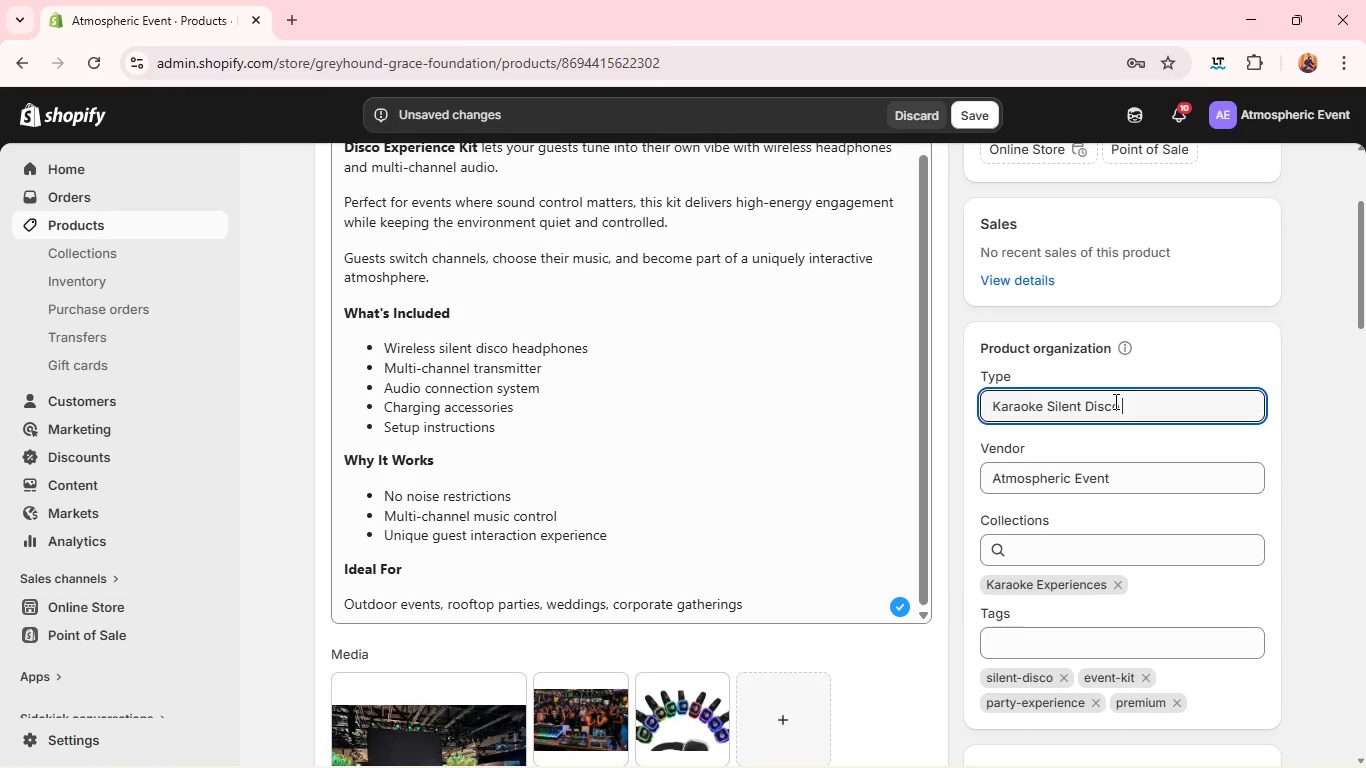 
hold_key(key=ShiftLeft, duration=0.73)
 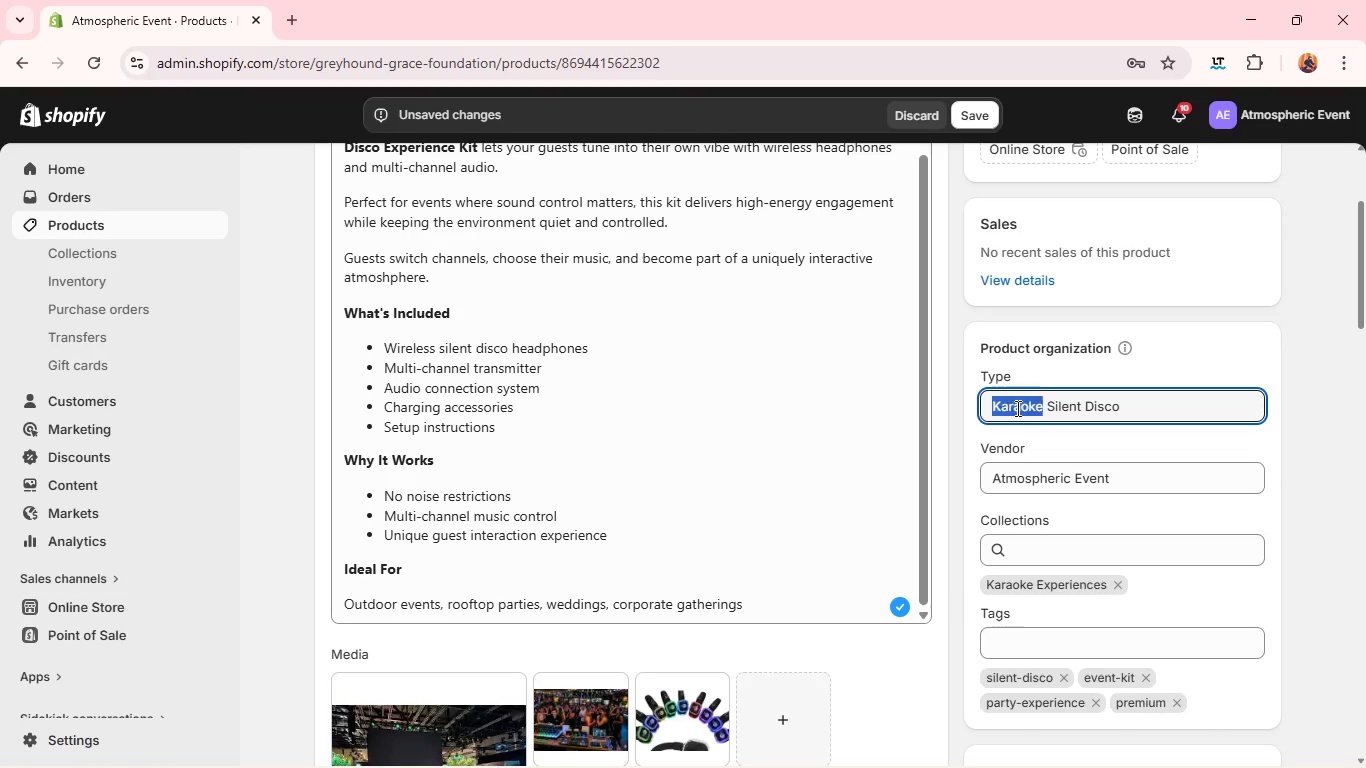 
double_click([1016, 408])
 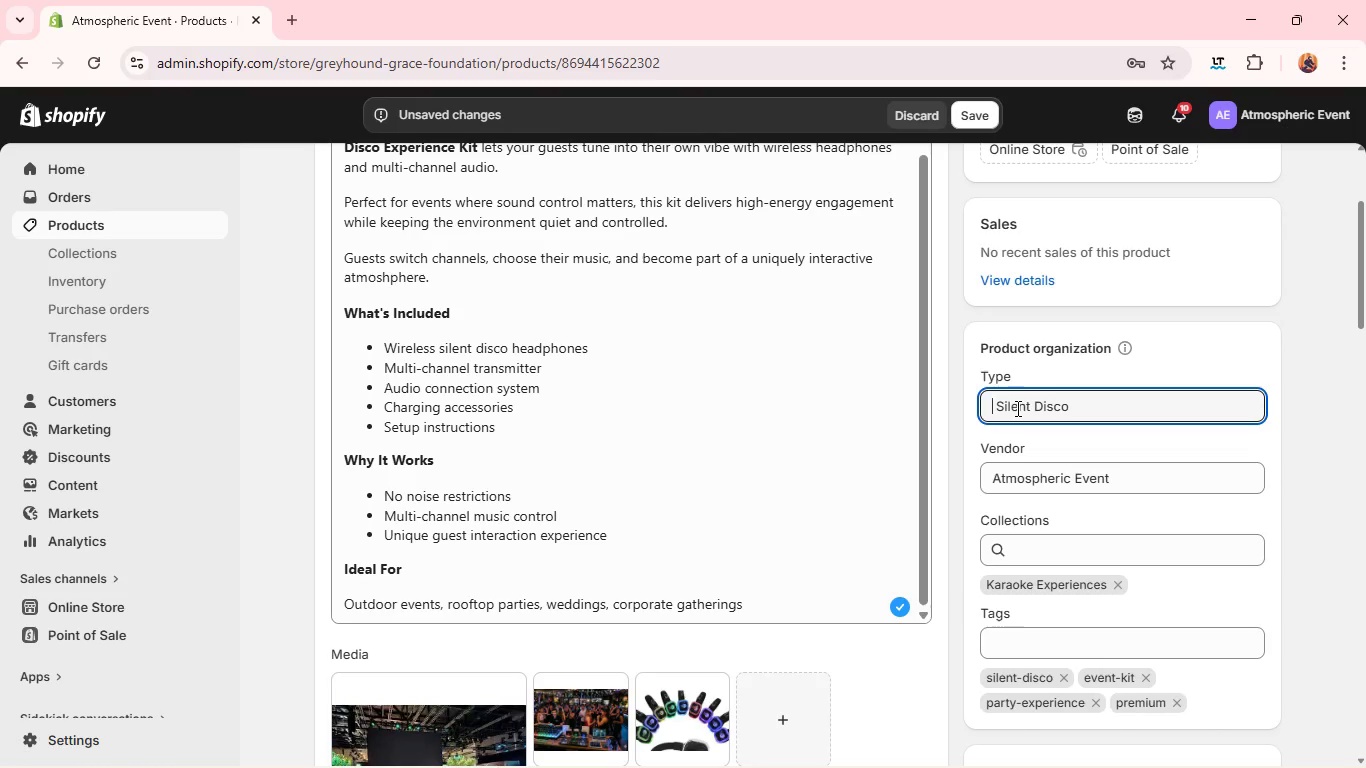 
key(Backspace)
 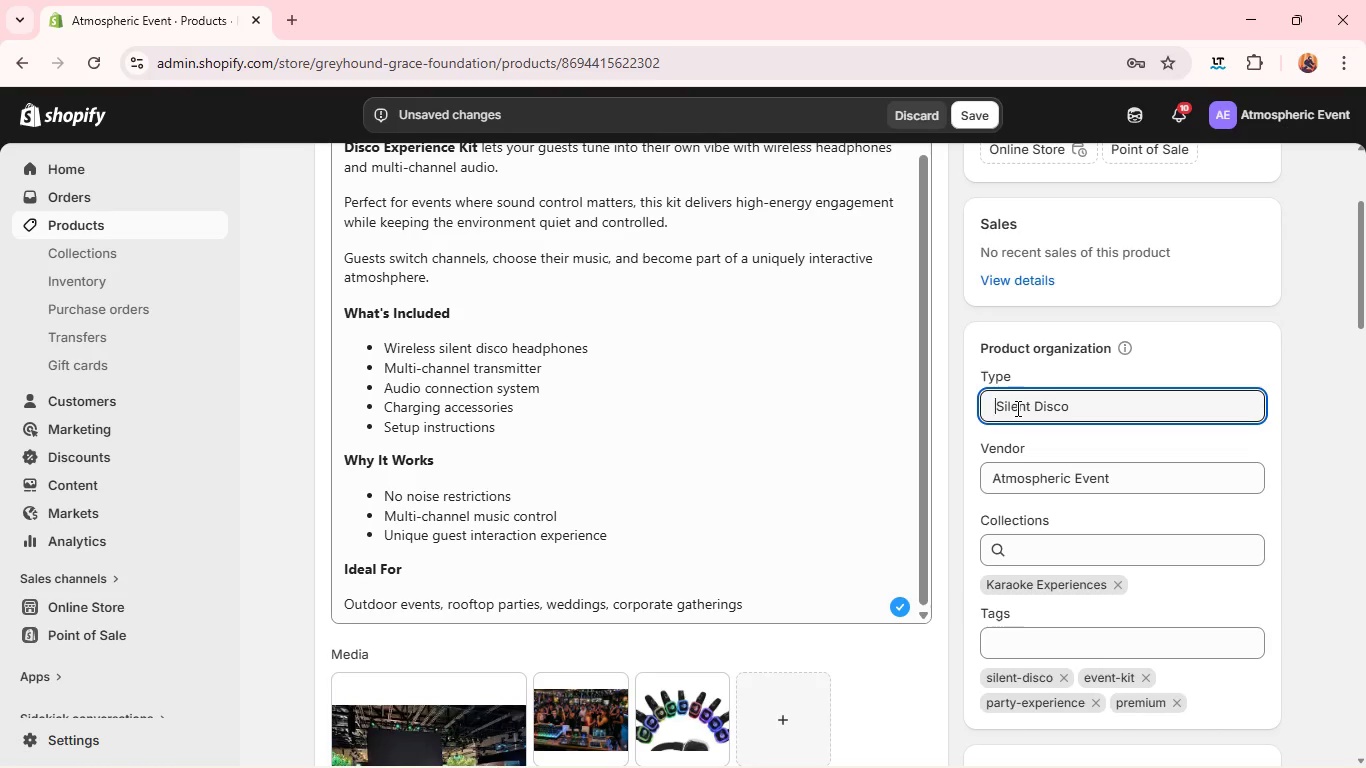 
key(ArrowRight)
 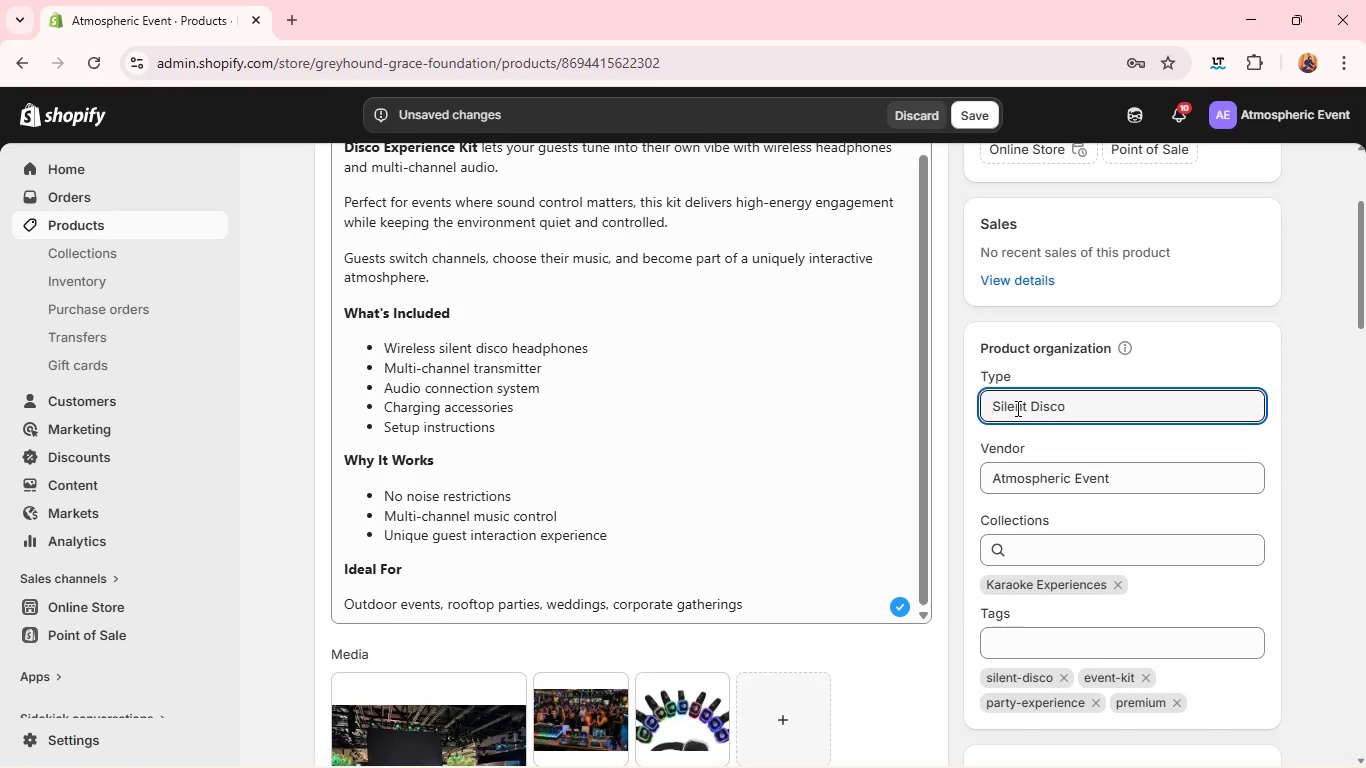 
key(Backspace)
 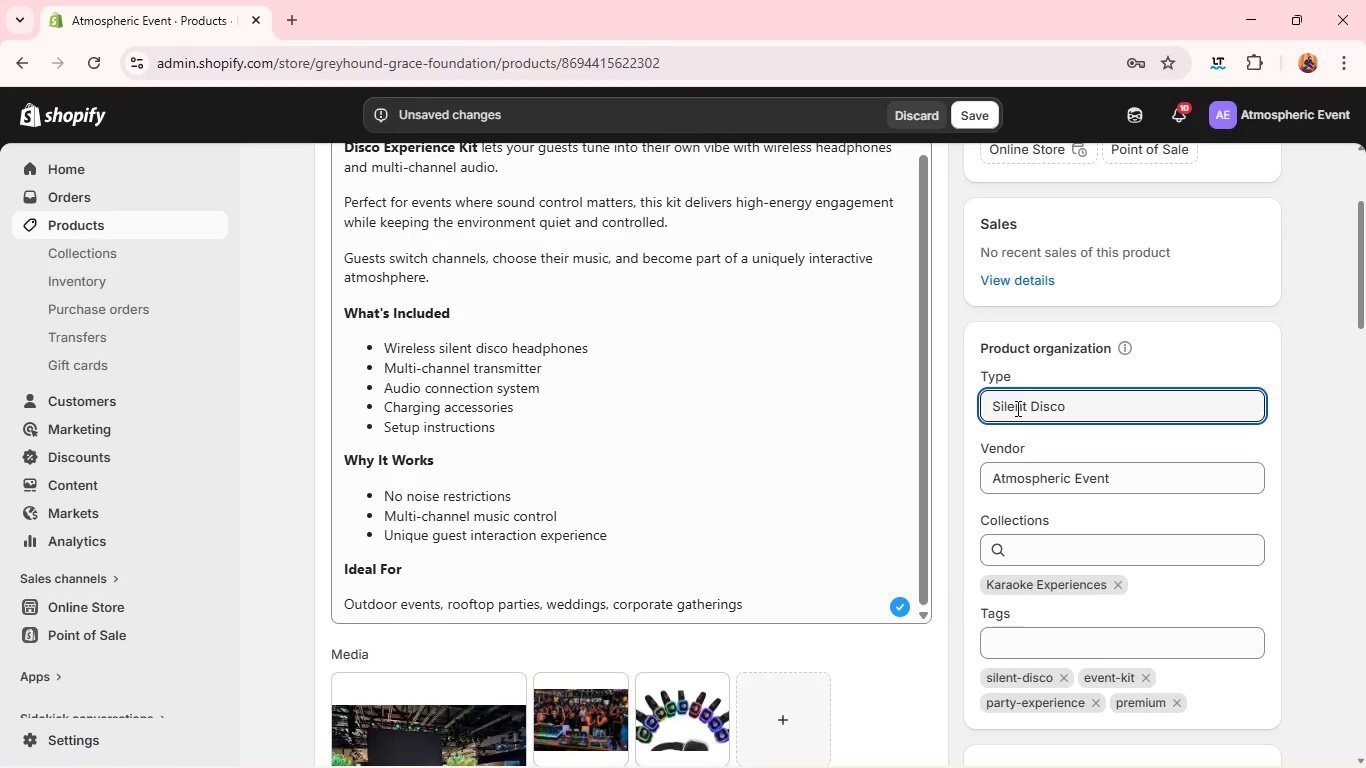 
key(Backspace)
 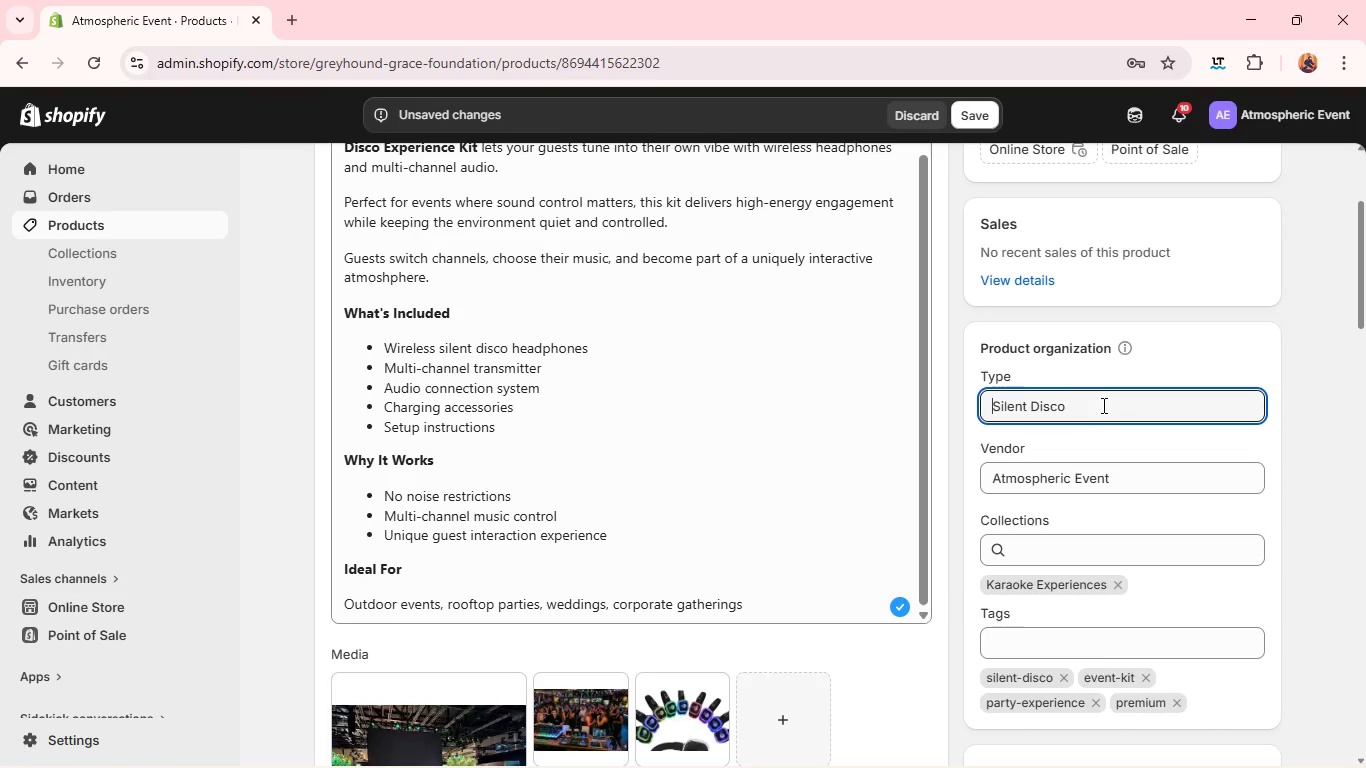 
left_click([1102, 405])
 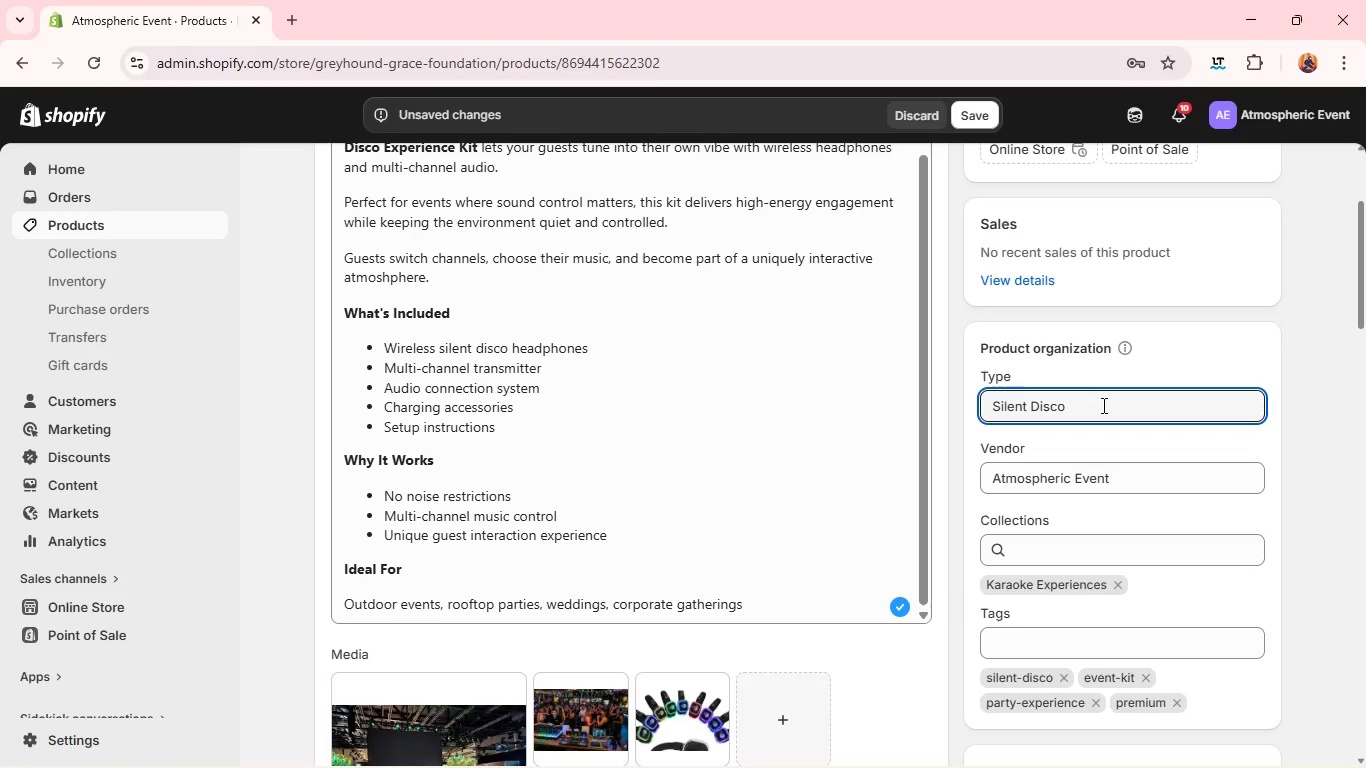 
type(Systems )
 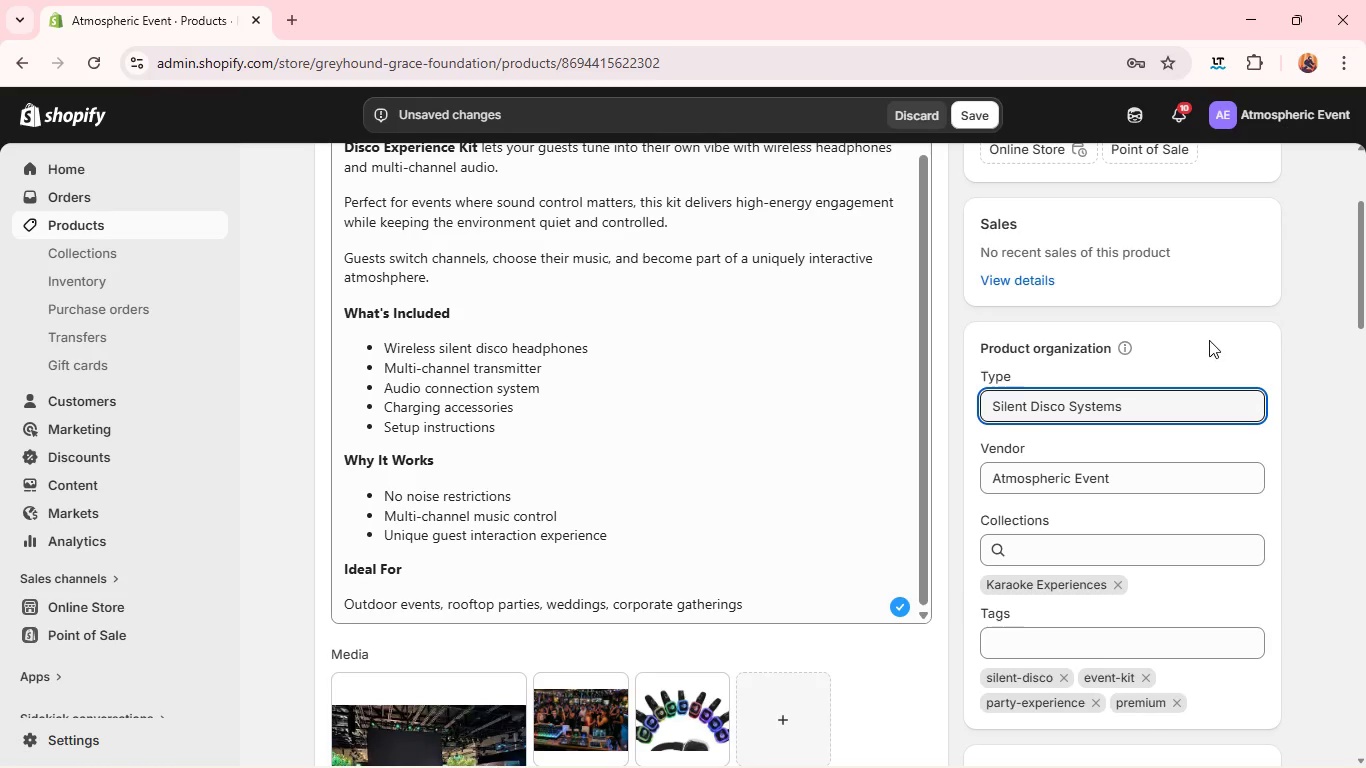 
left_click([1209, 340])
 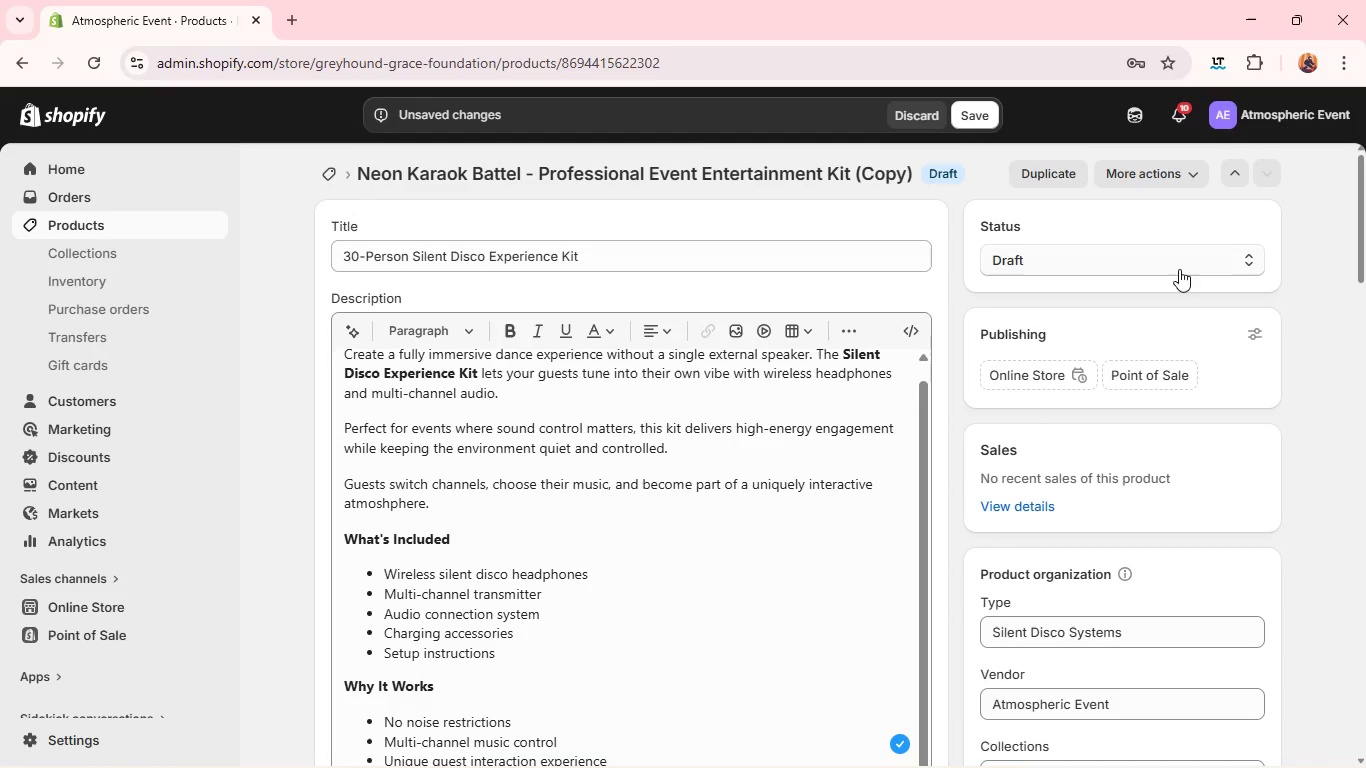 
left_click([1167, 261])
 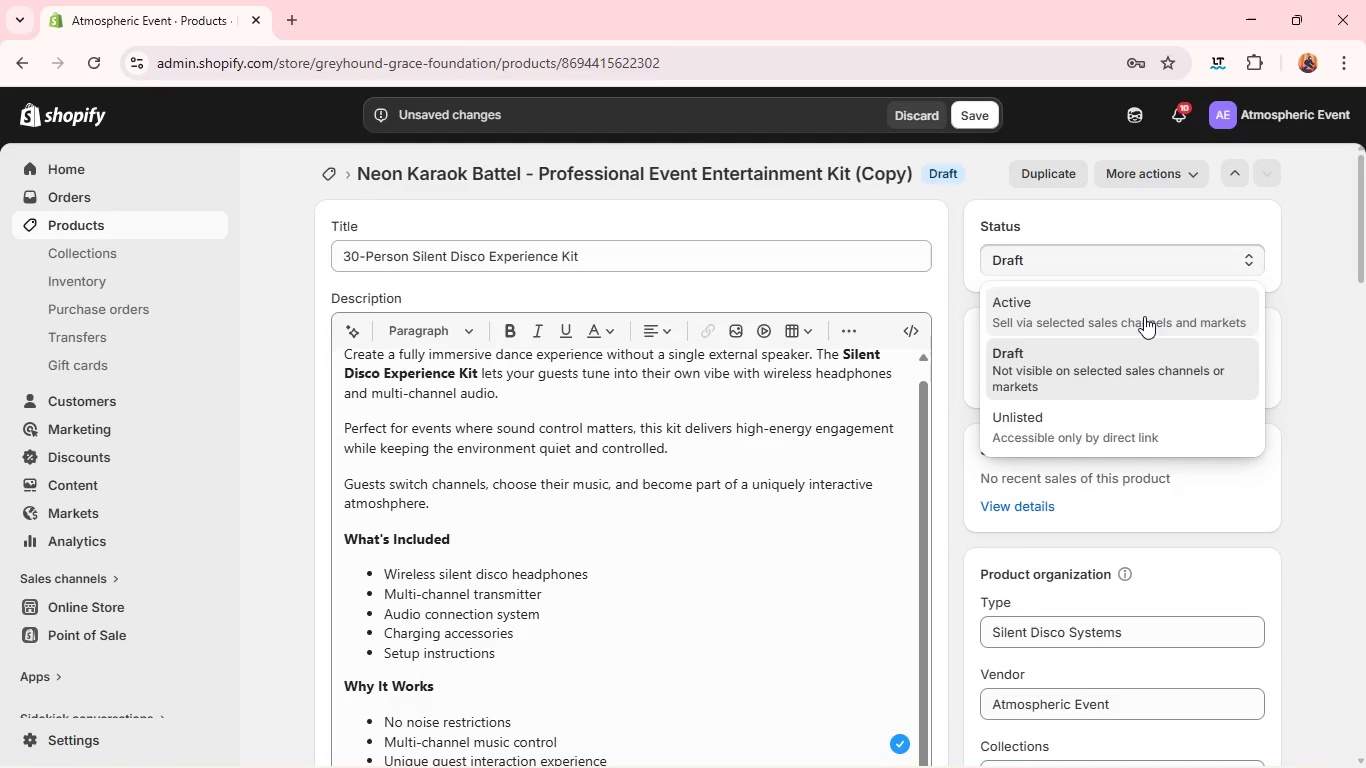 
left_click([1144, 316])
 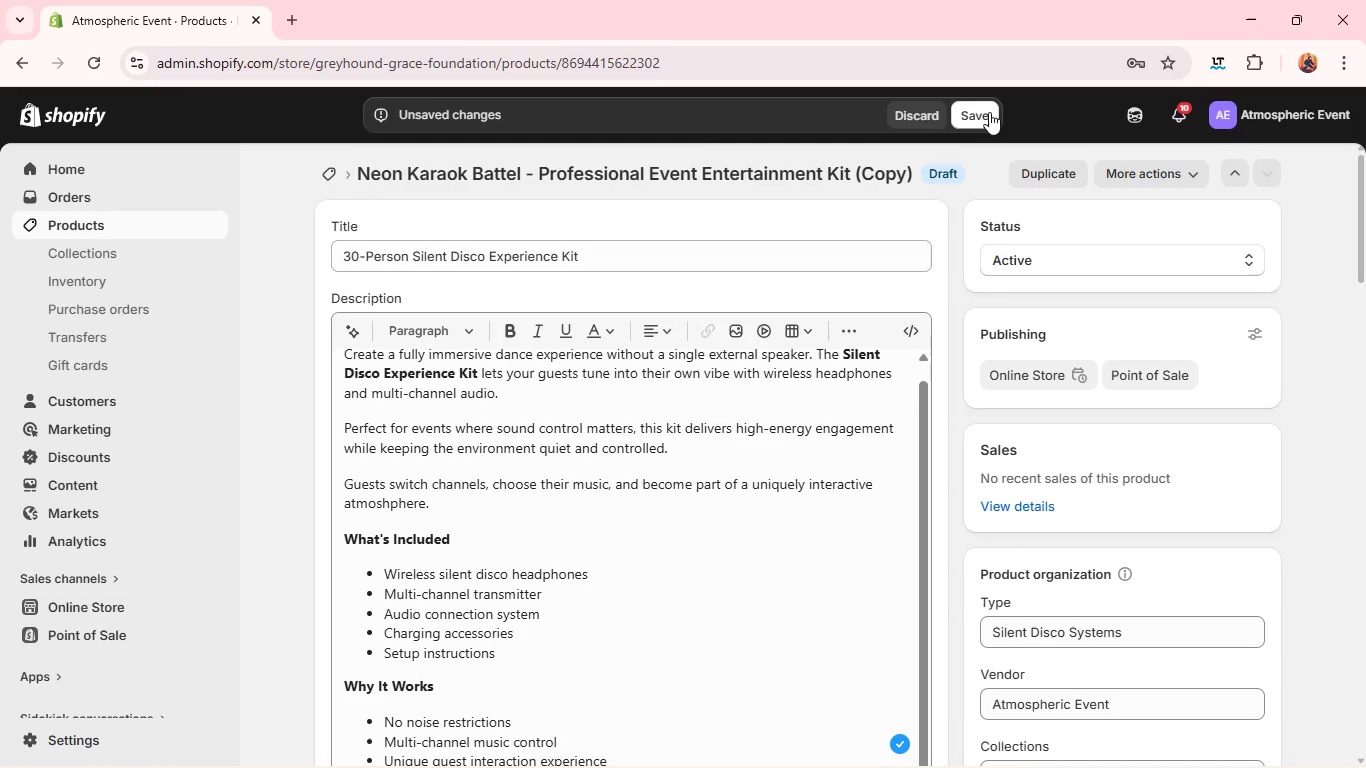 
left_click([987, 113])
 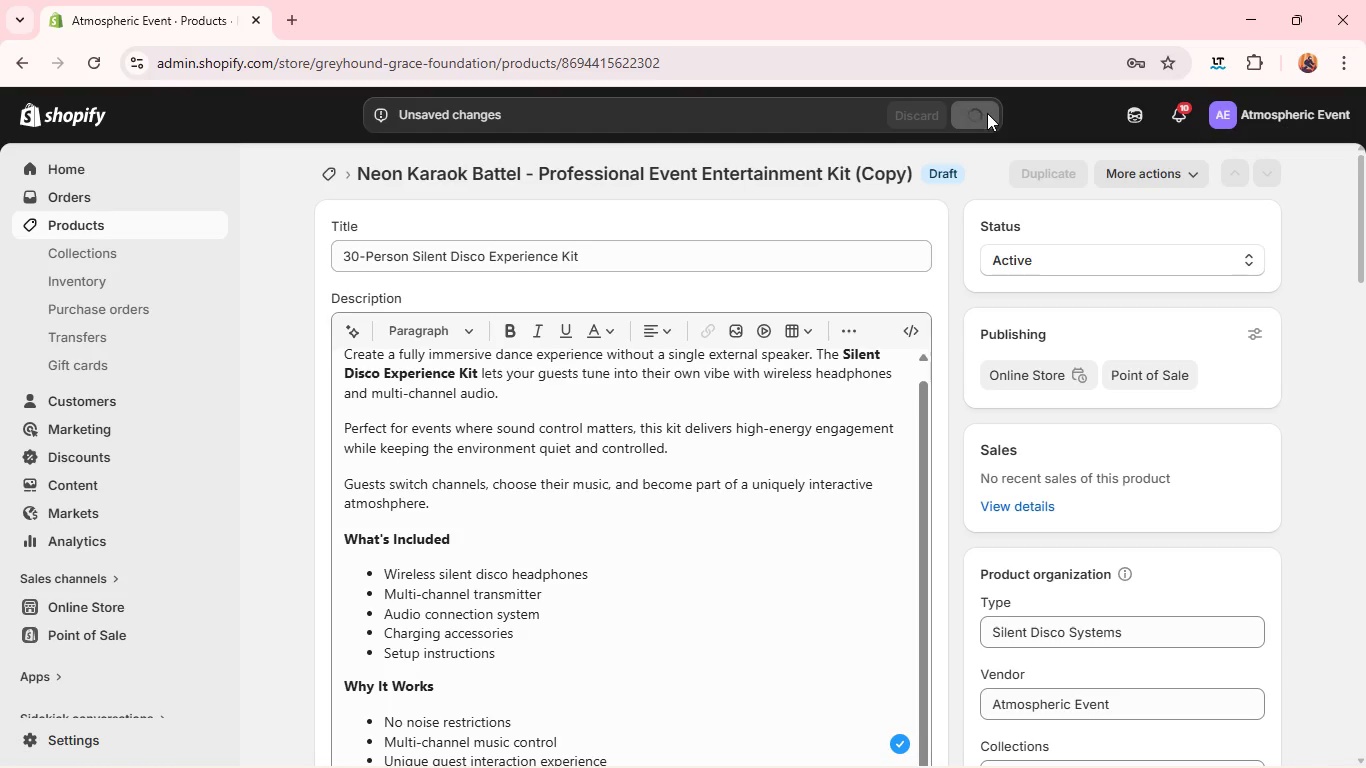 
wait(9.36)
 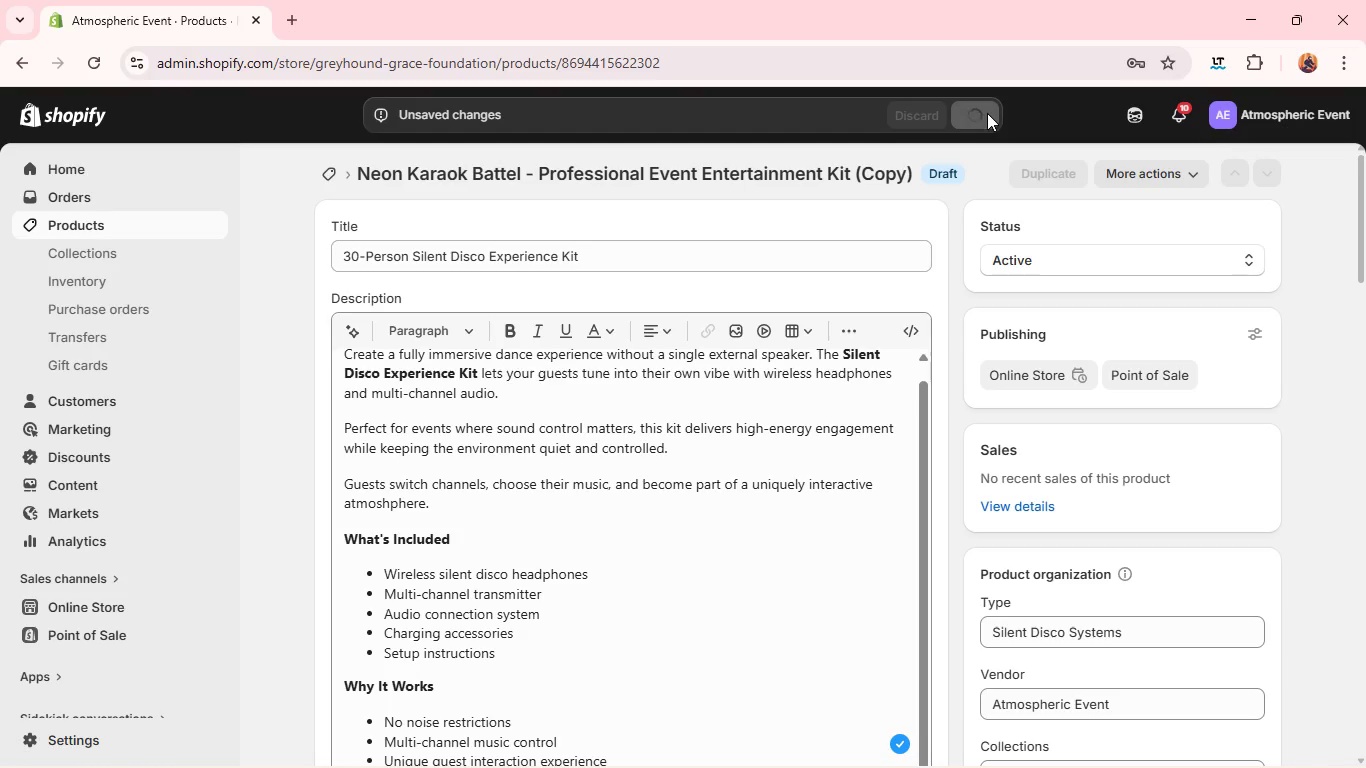 
mouse_move([970, 241])
 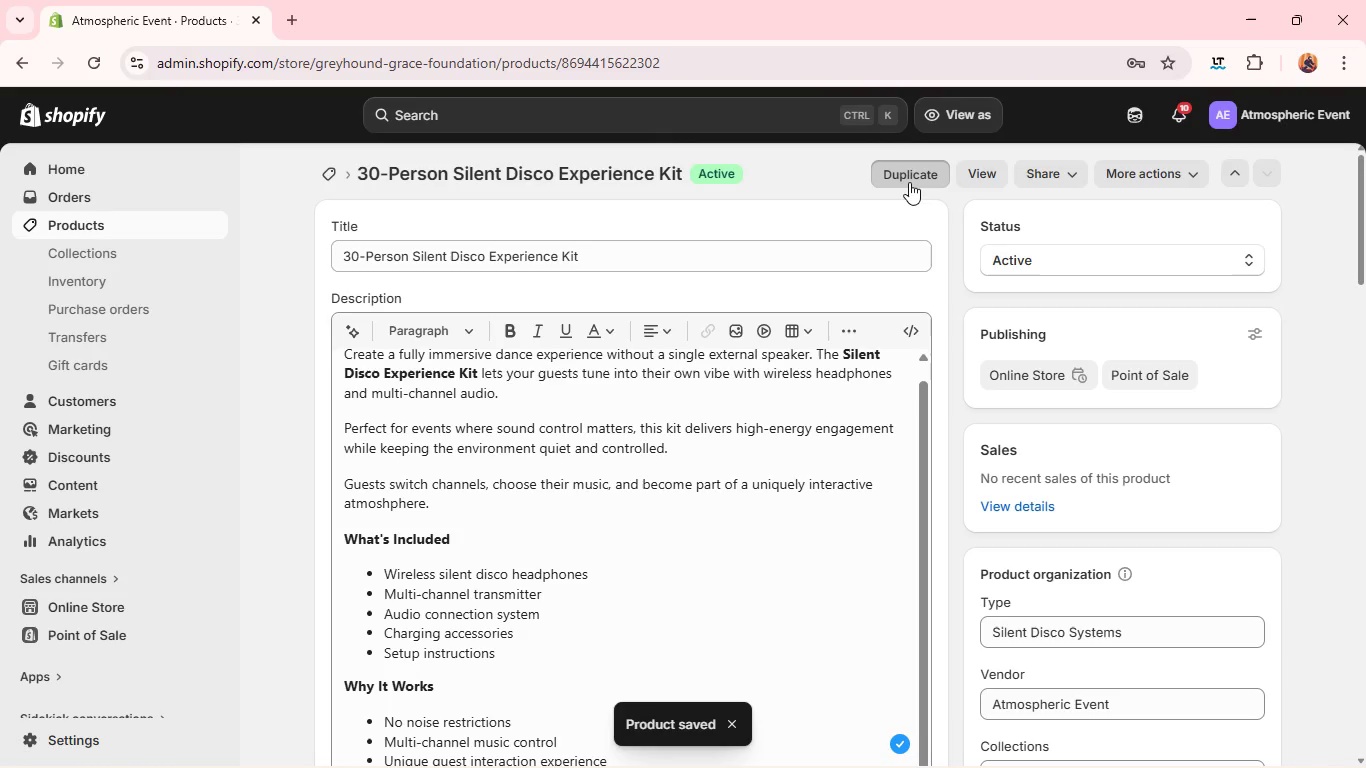 
left_click([909, 182])
 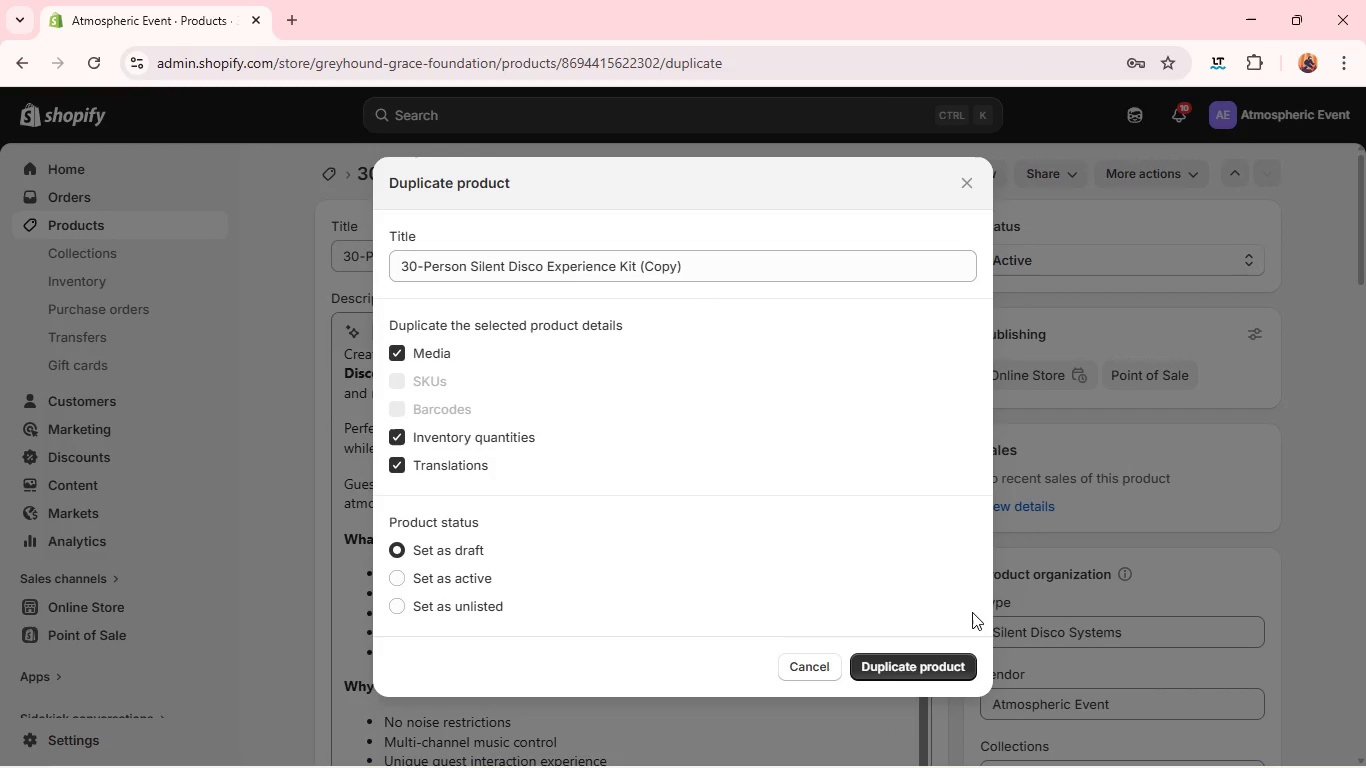 
left_click([935, 656])
 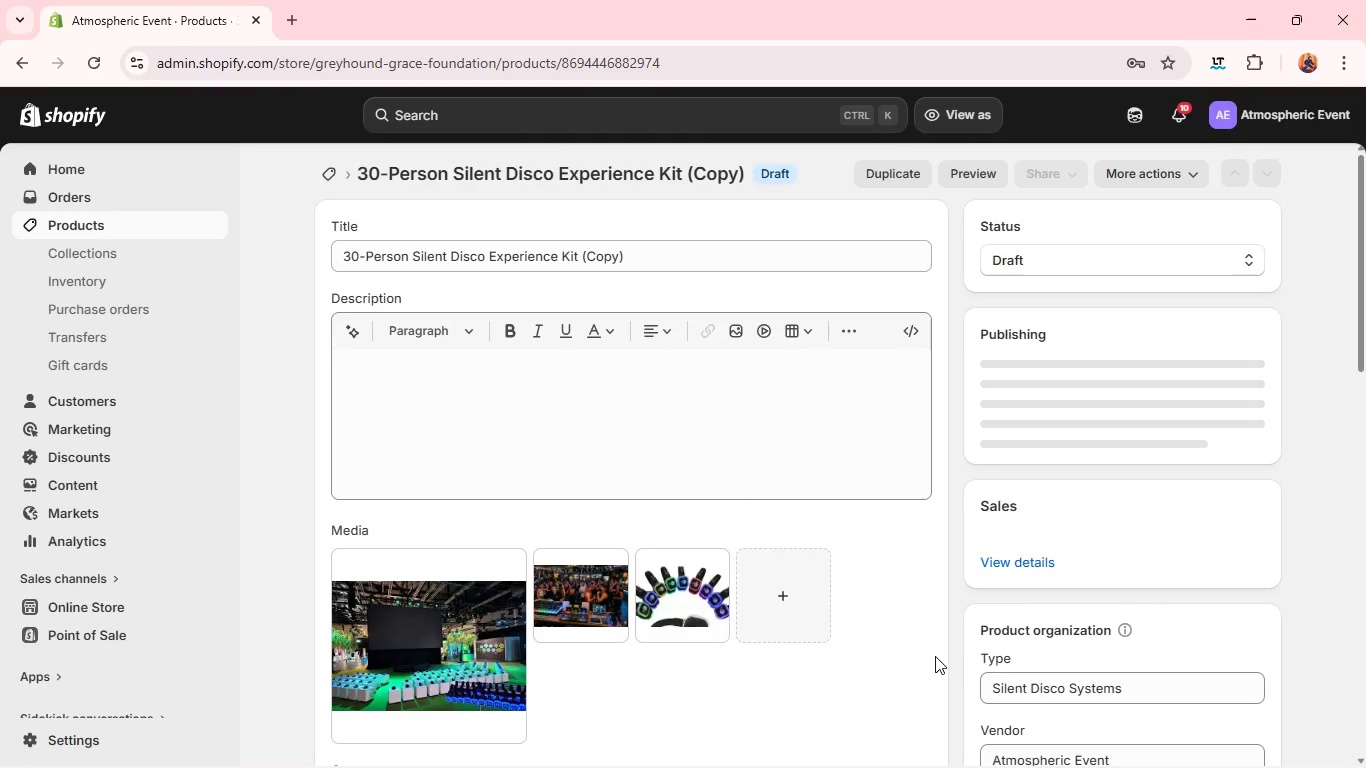 
wait(15.78)
 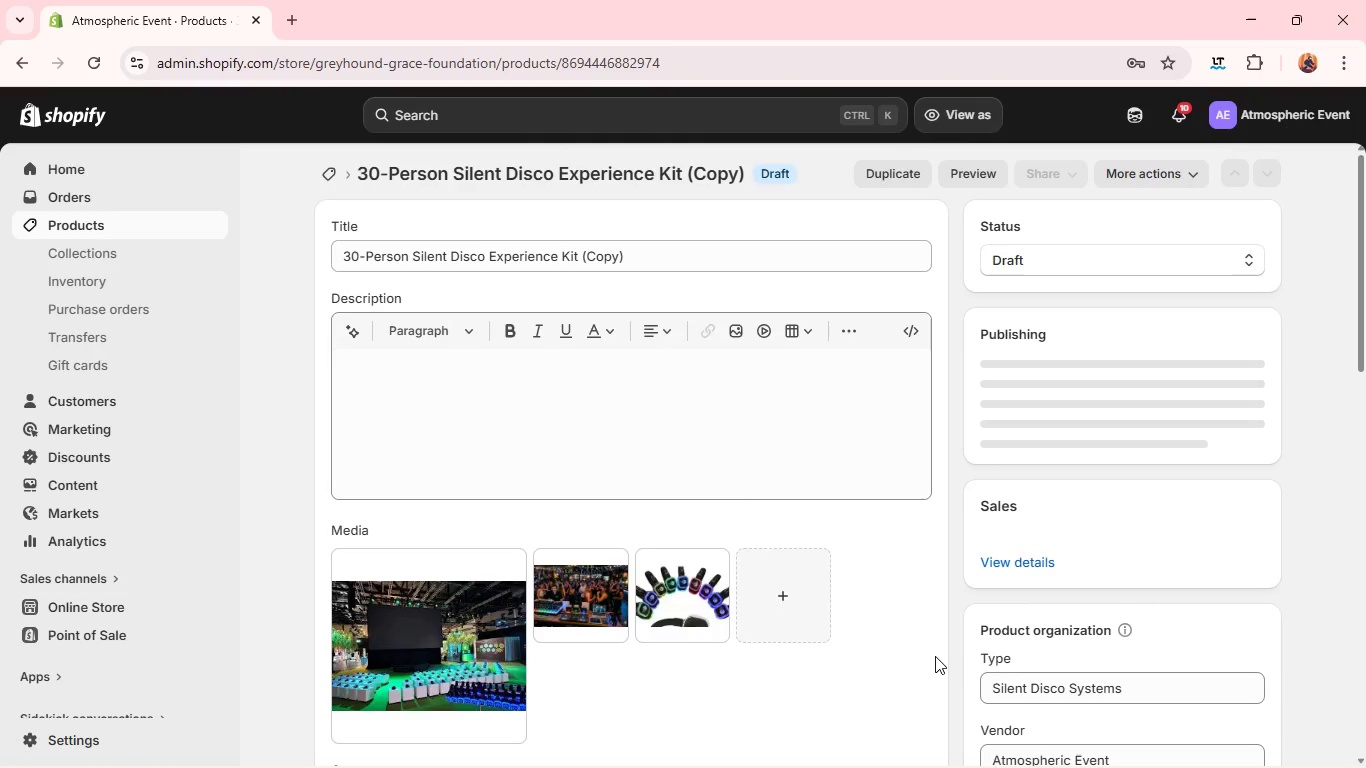 
double_click([859, 254])
 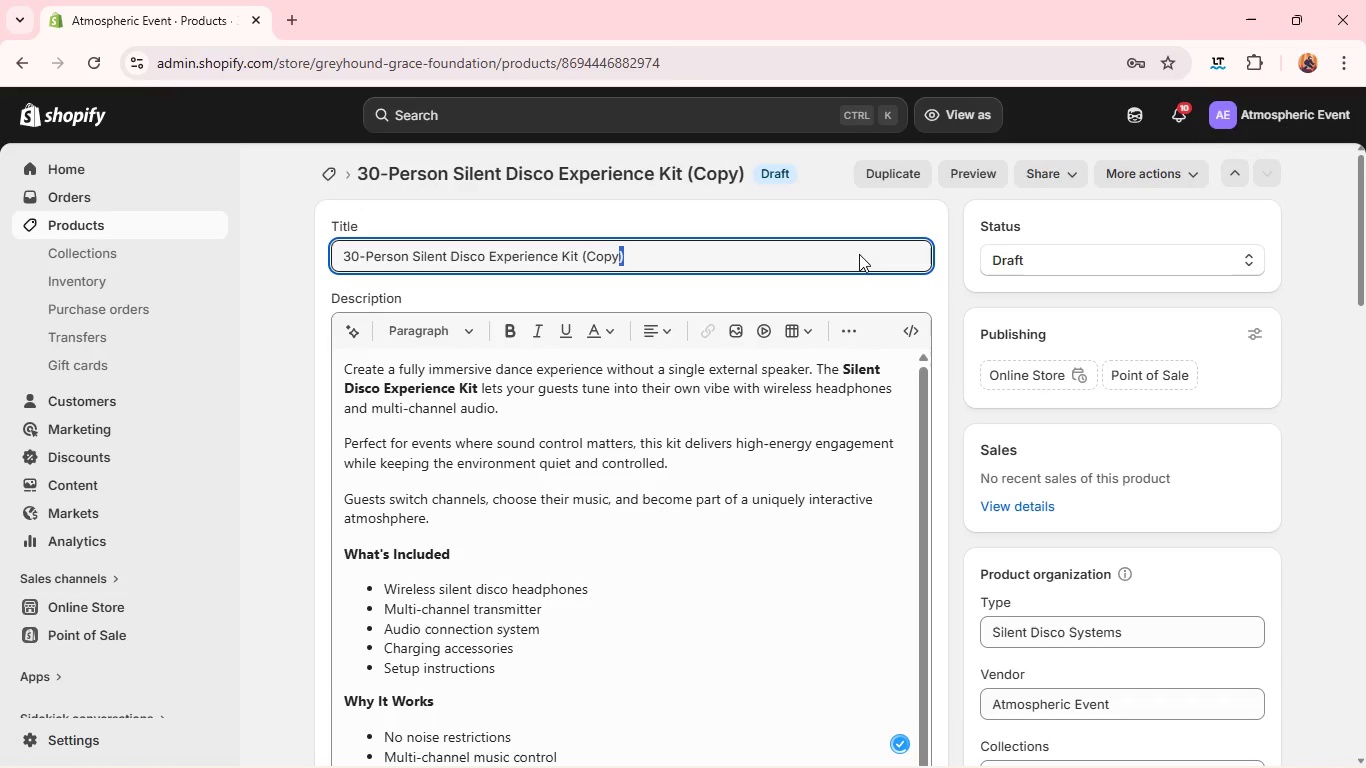 
key(Backspace)
 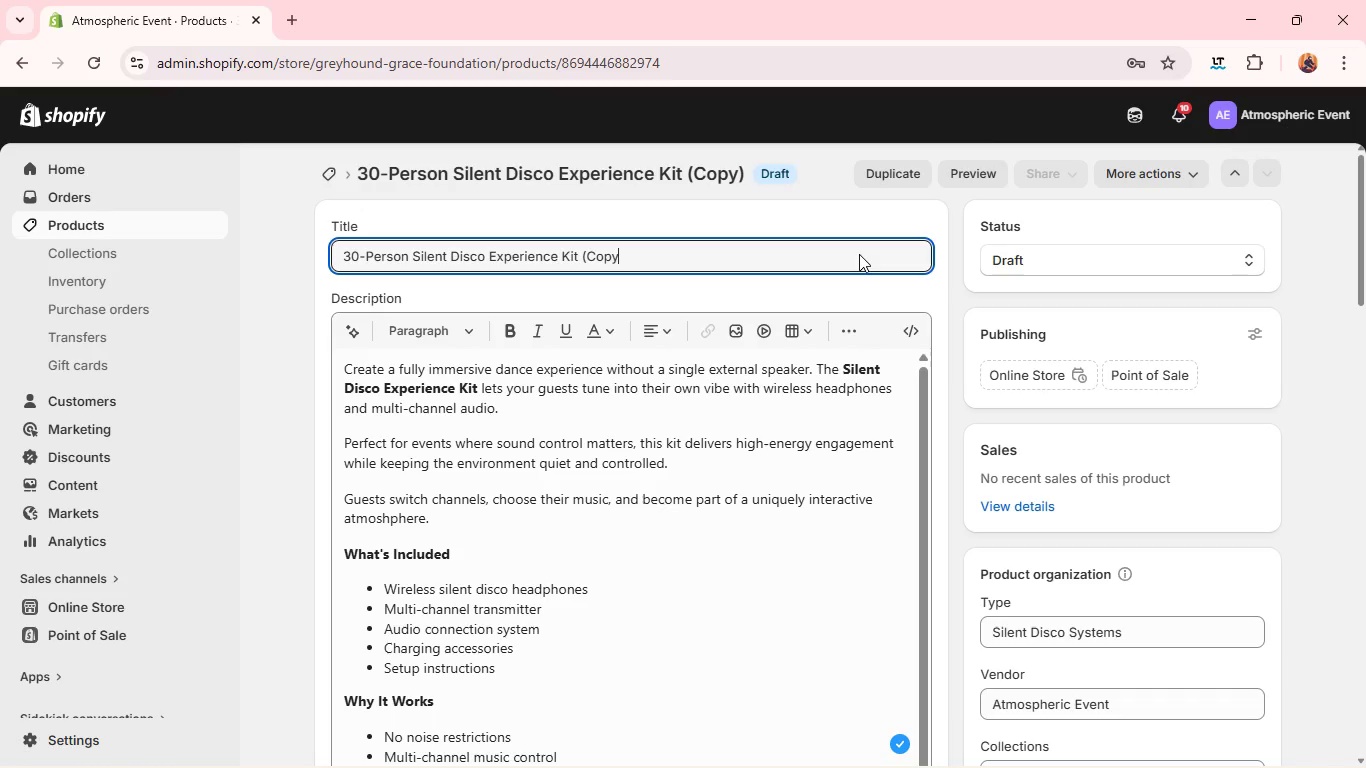 
key(Control+A)
 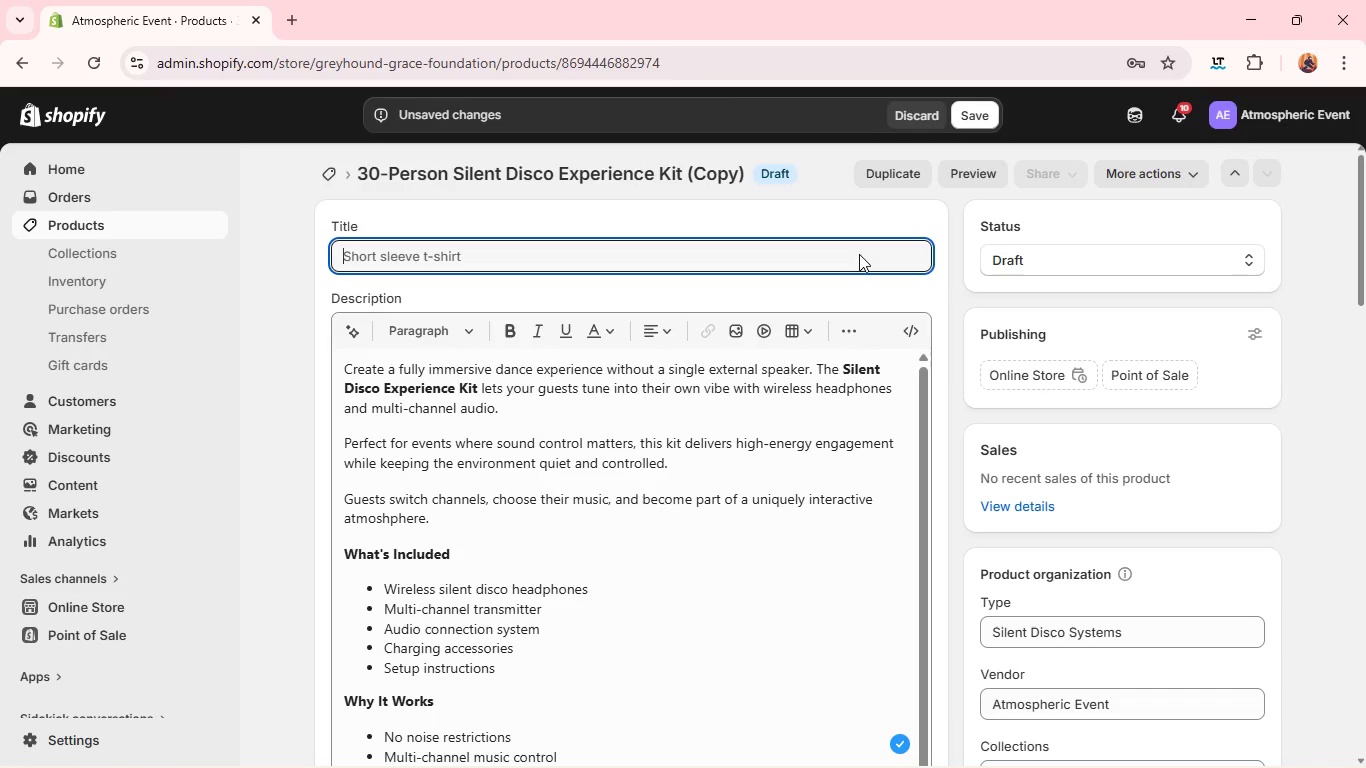 
key(Backspace)
 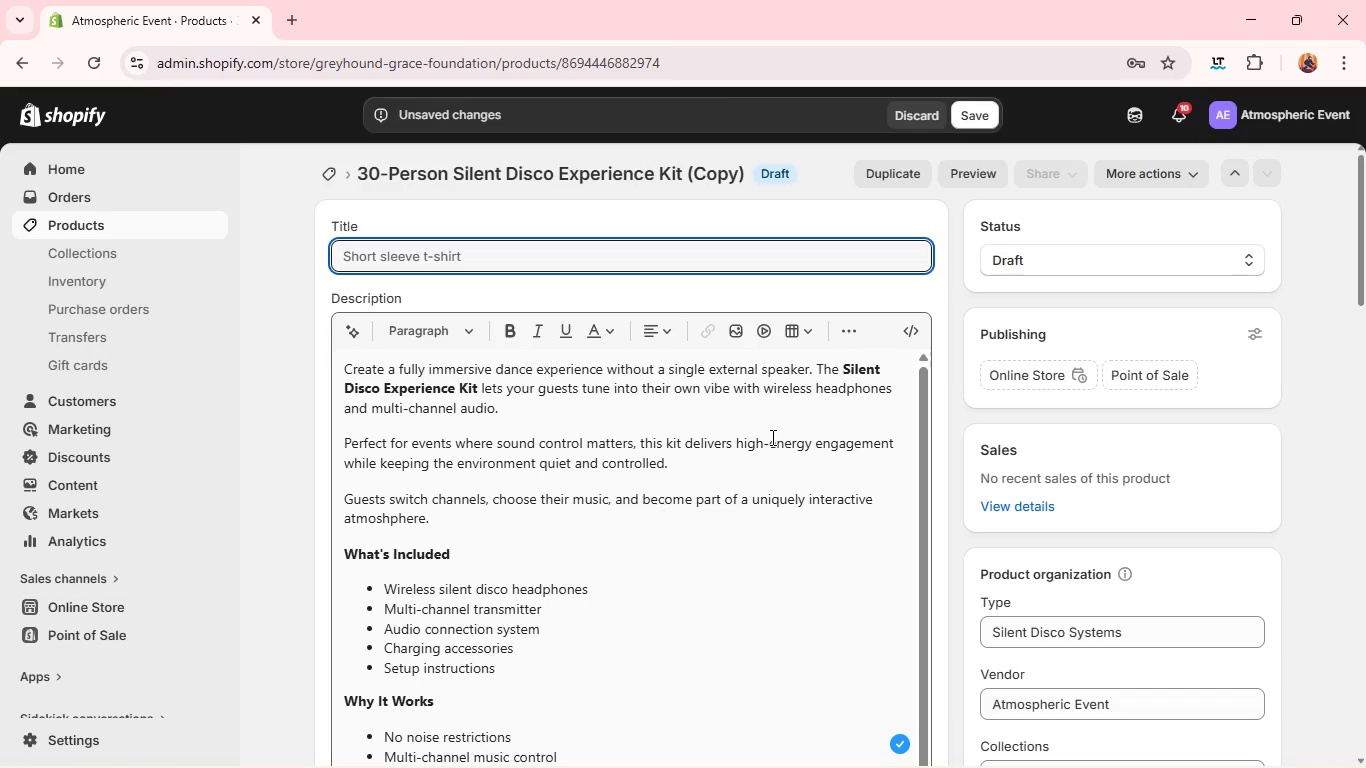 
left_click([771, 437])
 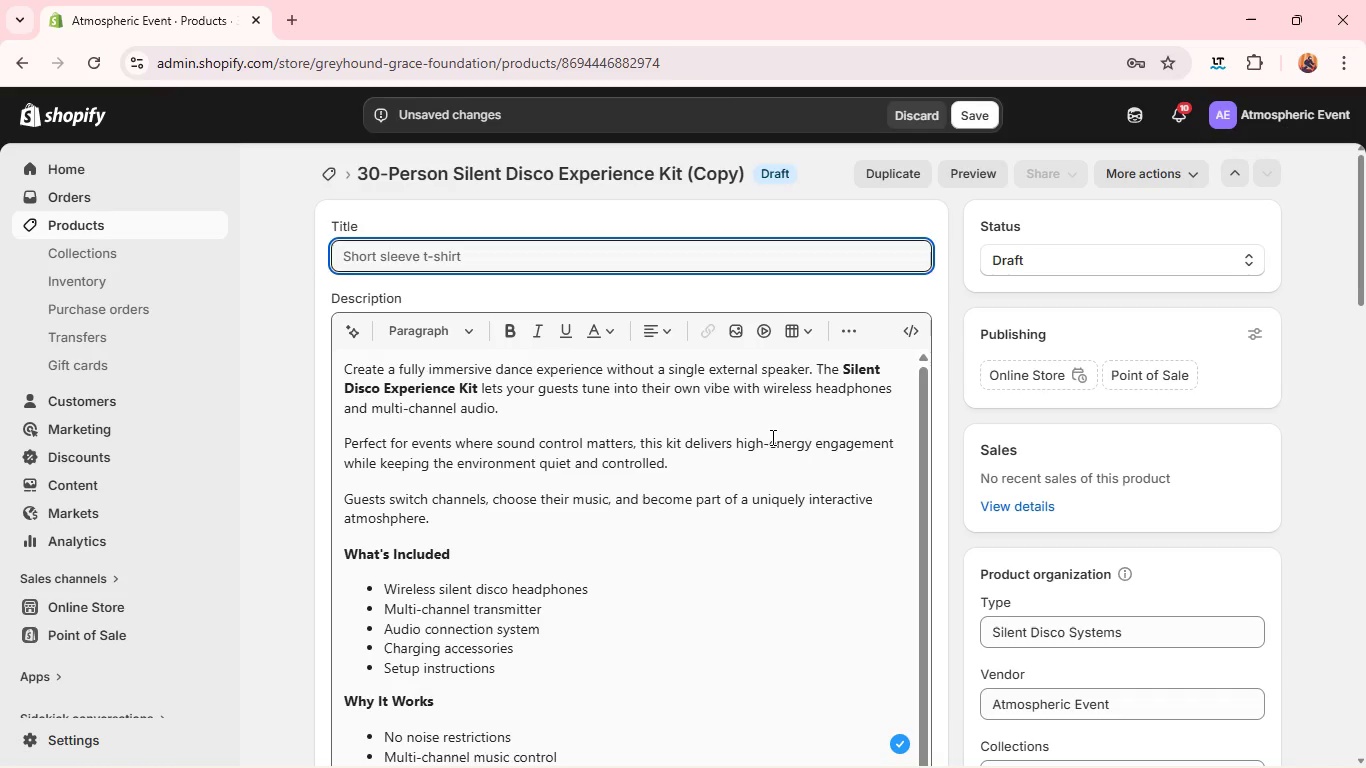 
key(Control+A)
 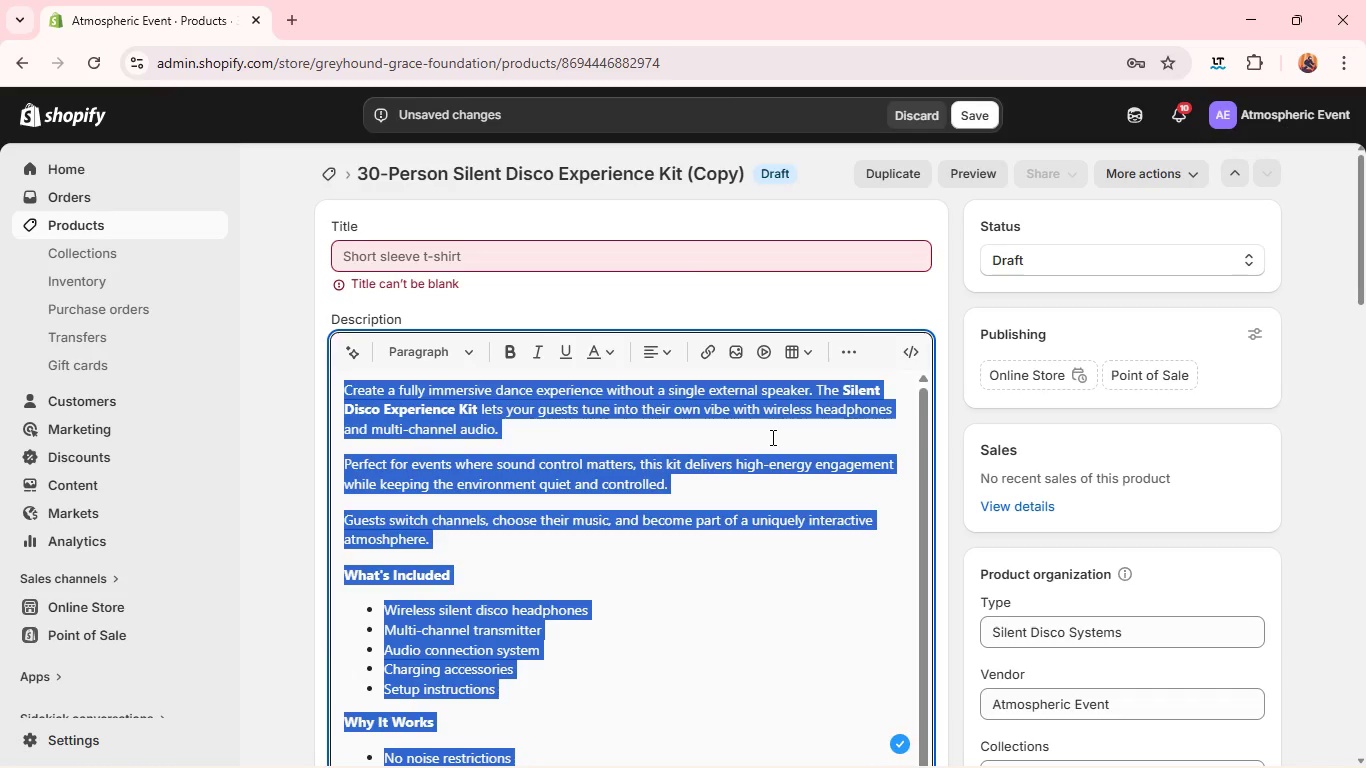 
key(Backspace)
 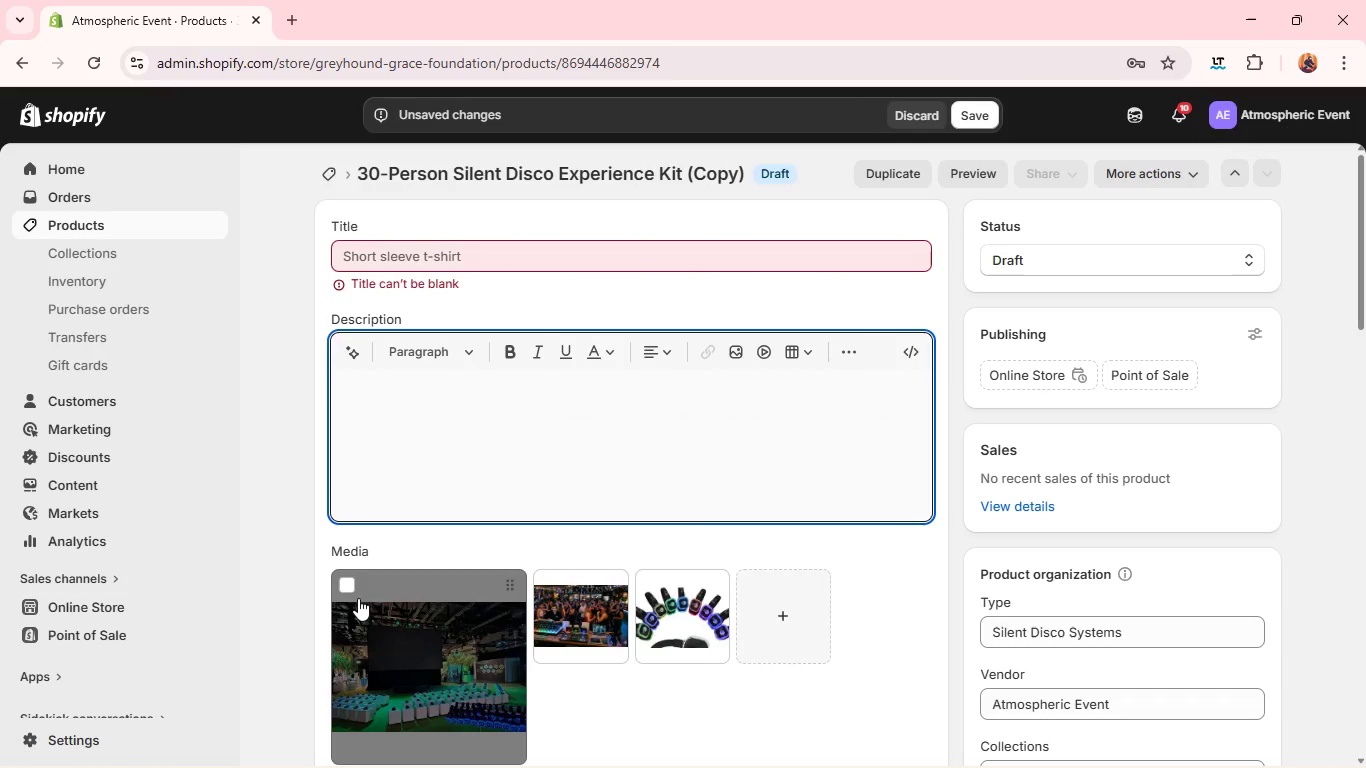 
left_click([350, 591])
 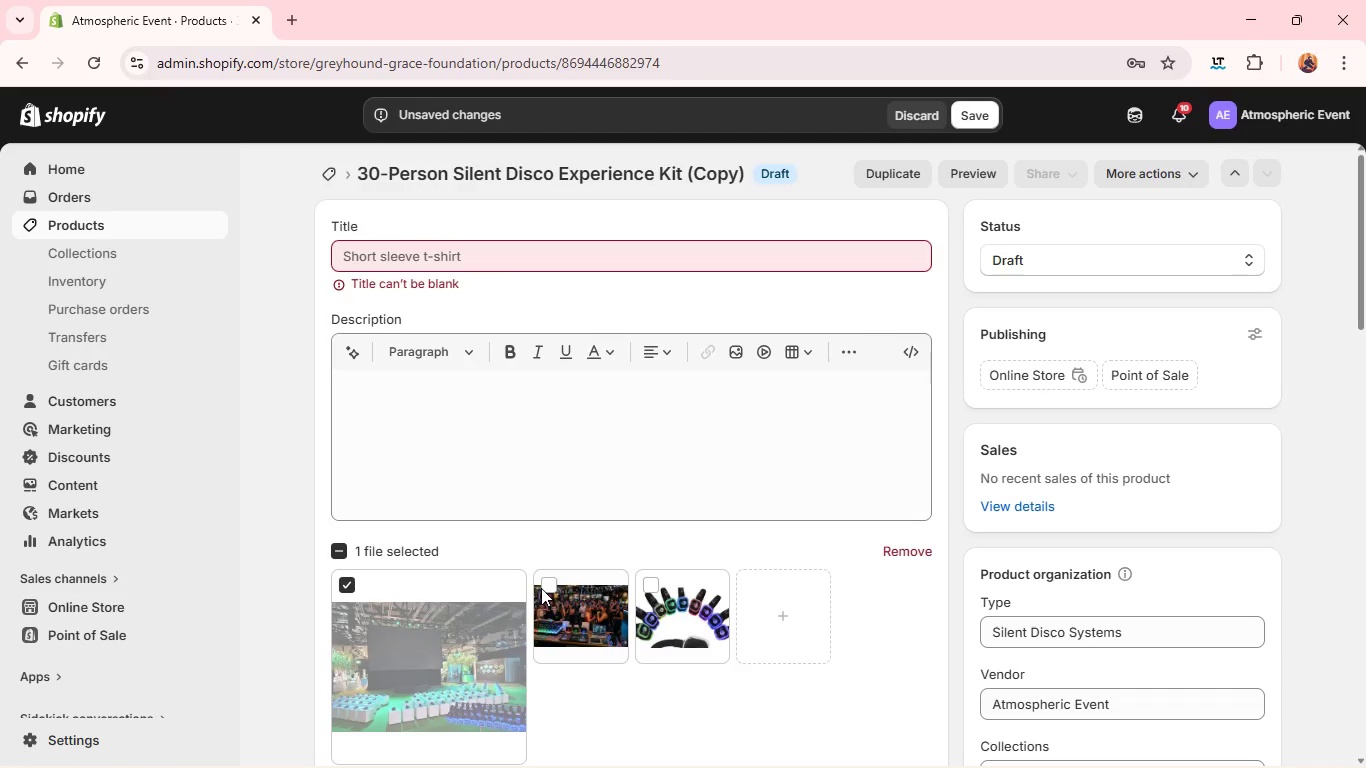 
left_click([543, 588])
 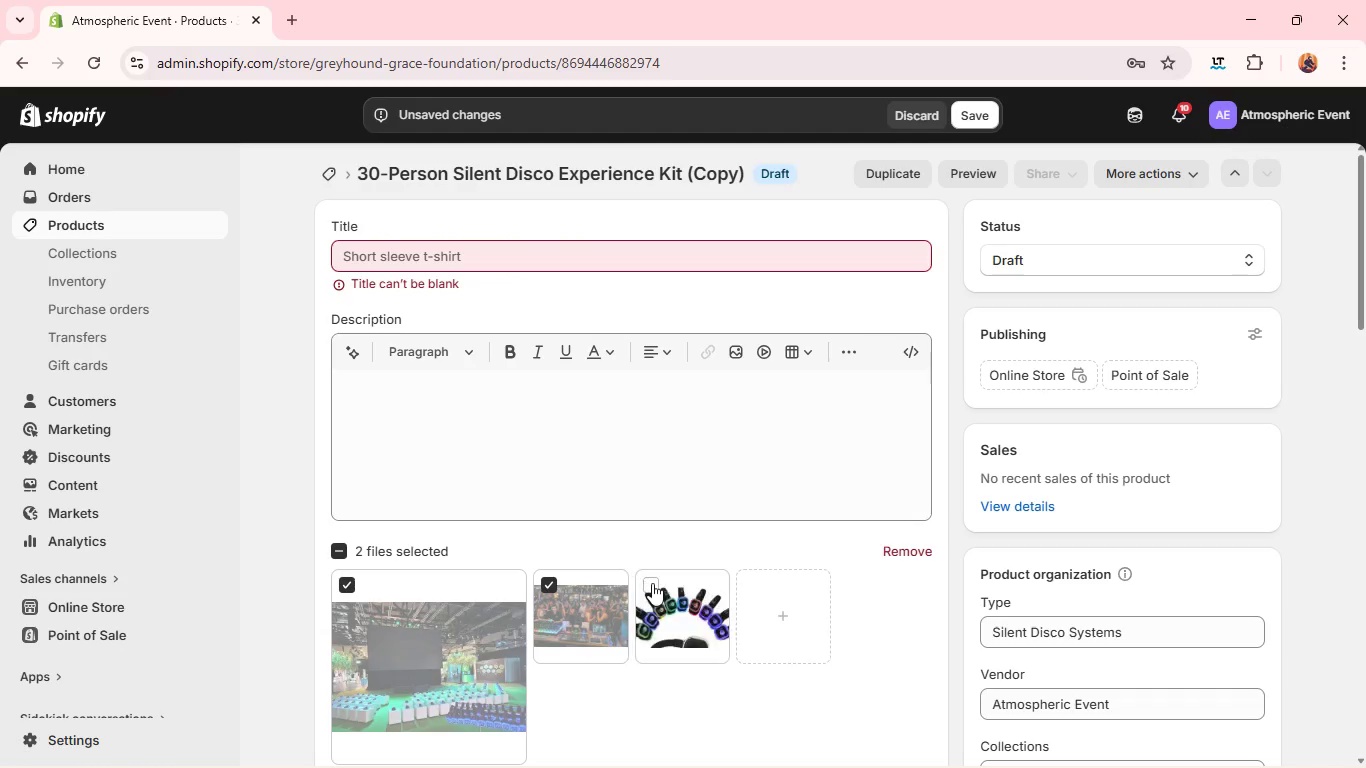 
left_click([652, 583])
 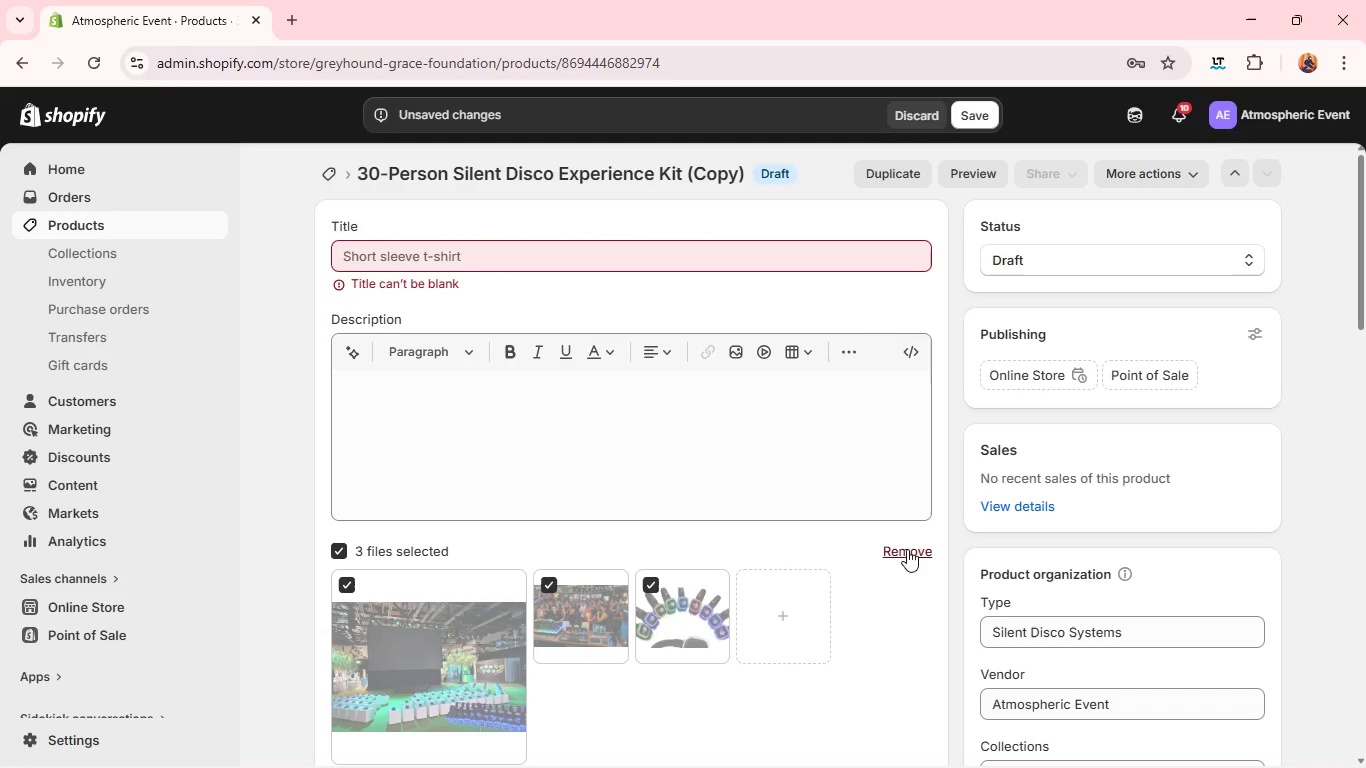 
left_click([907, 549])
 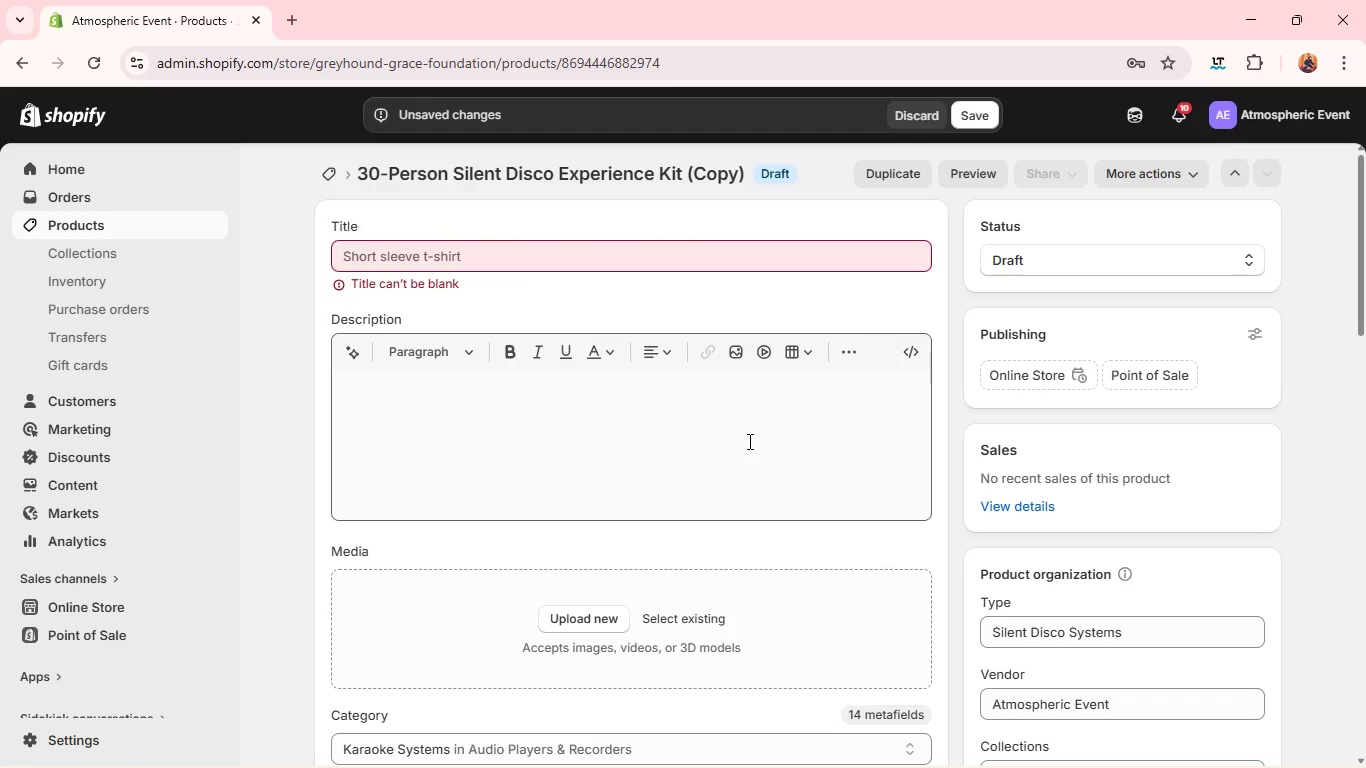 
wait(9.06)
 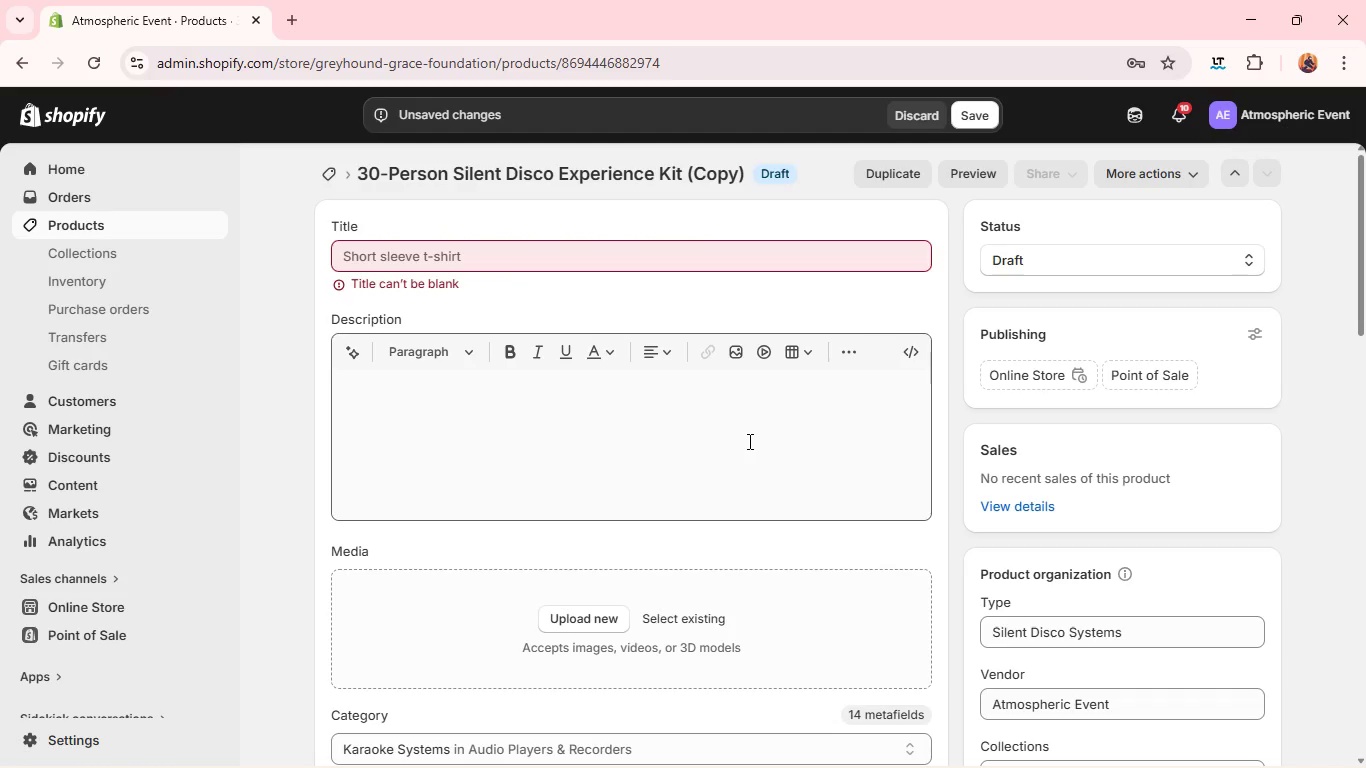 
left_click([746, 261])
 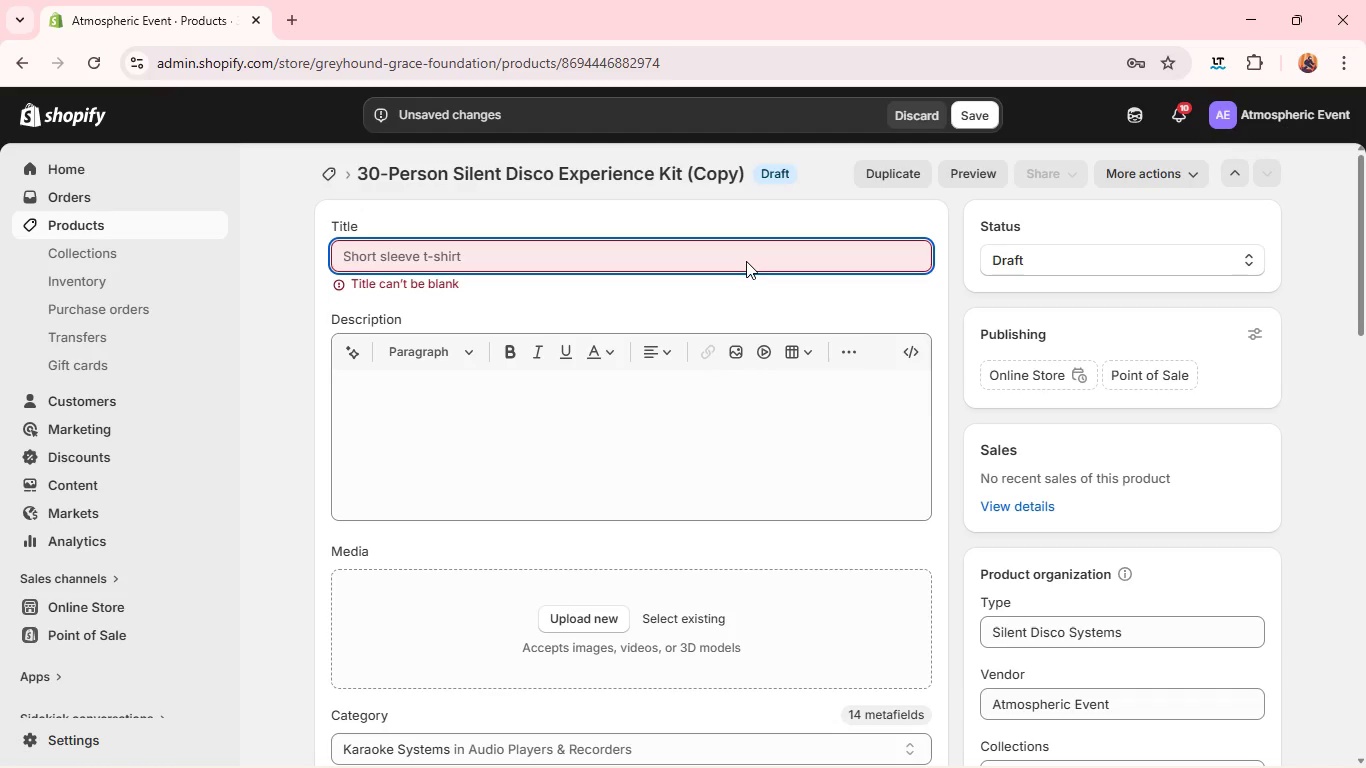 
type(Immersive Projection Mapping Kit )
 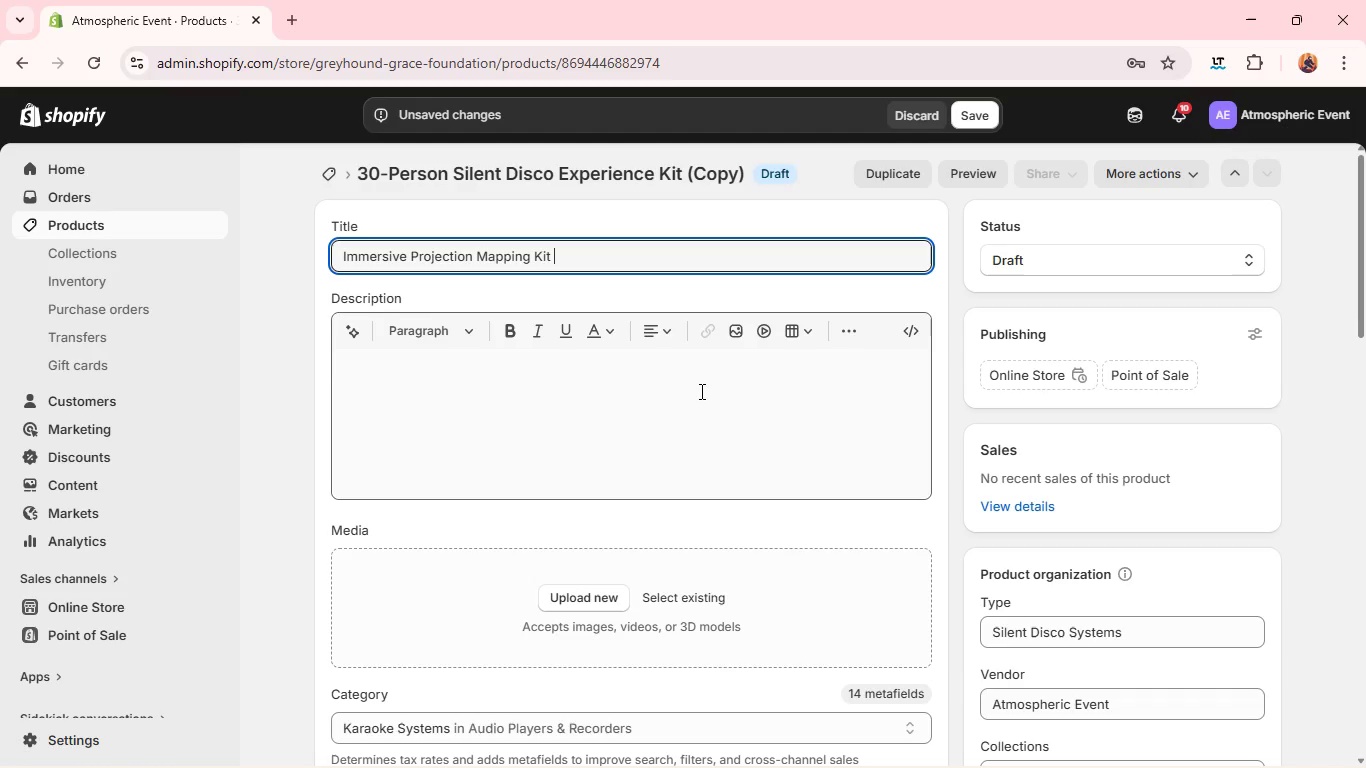 
key(Control+A)
 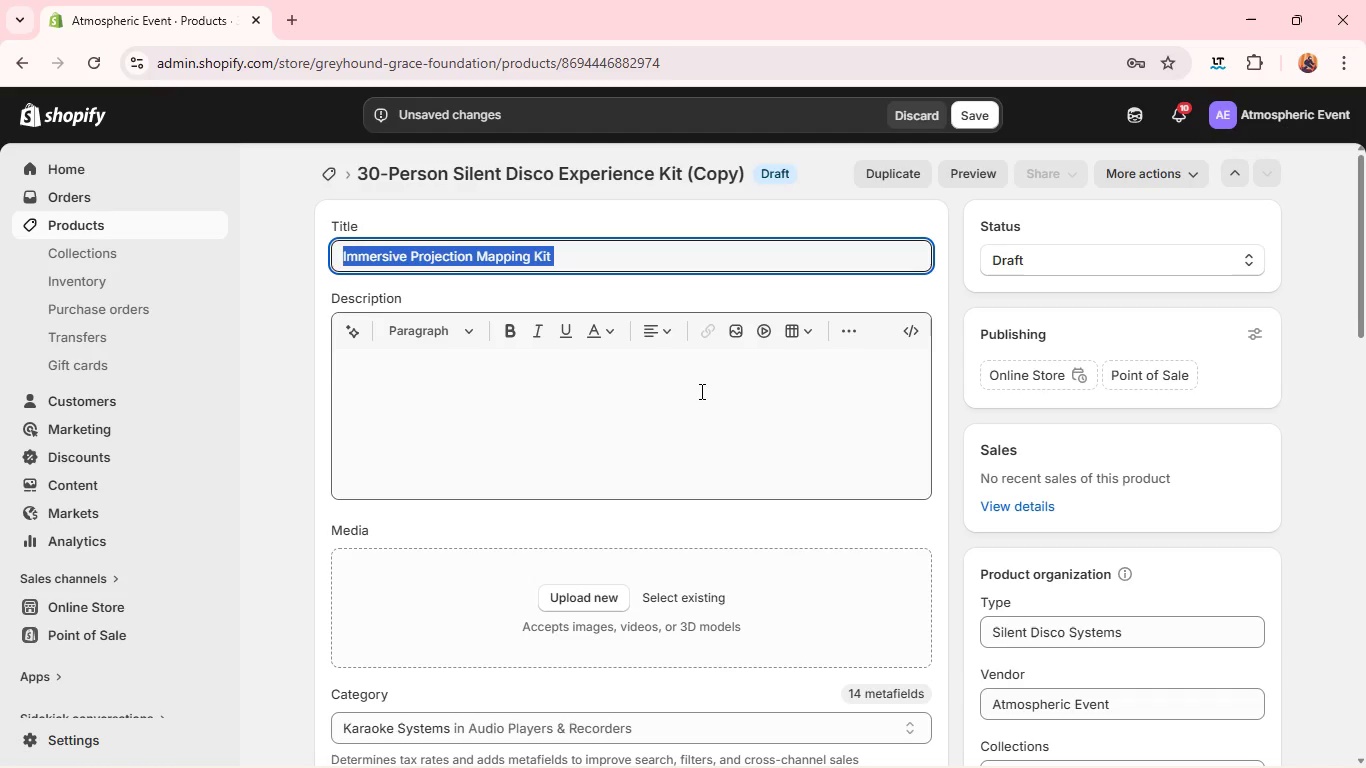 
key(Control+C)
 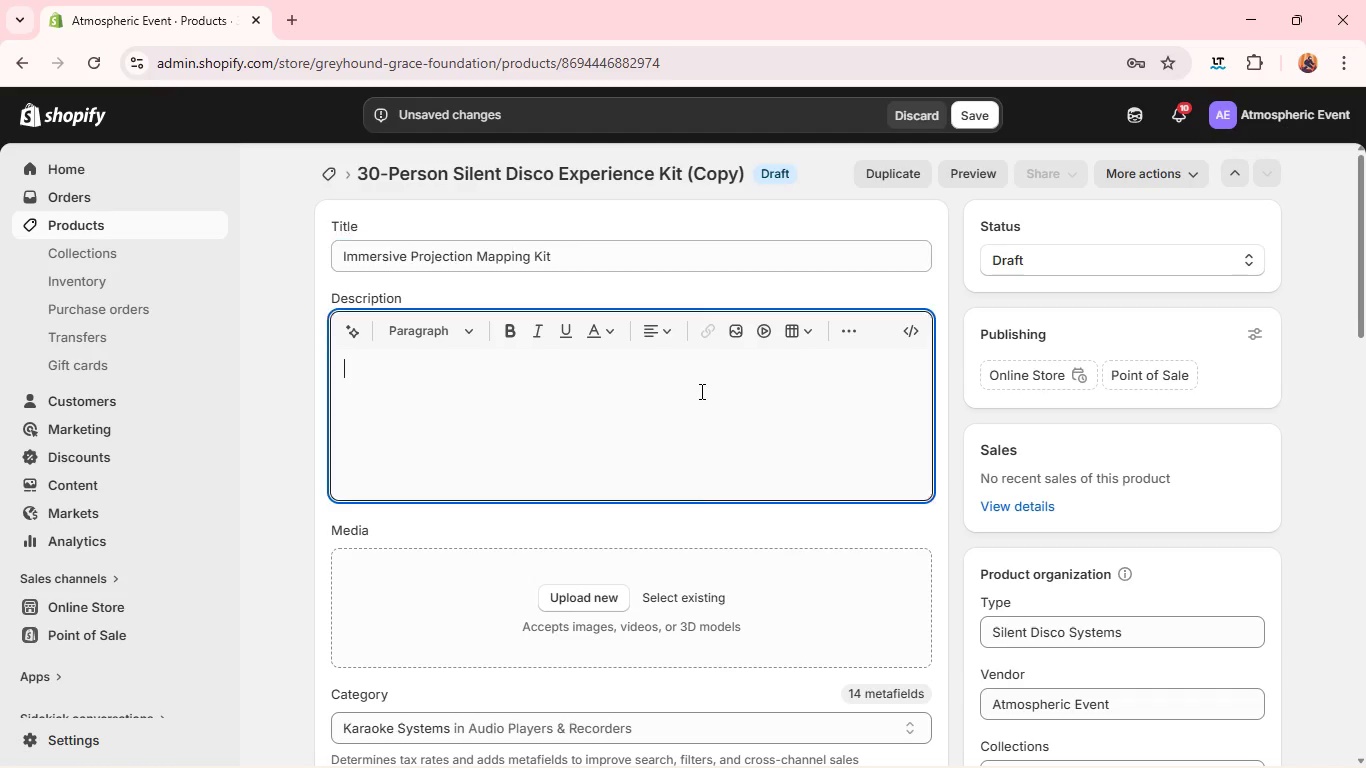 
double_click([700, 391])
 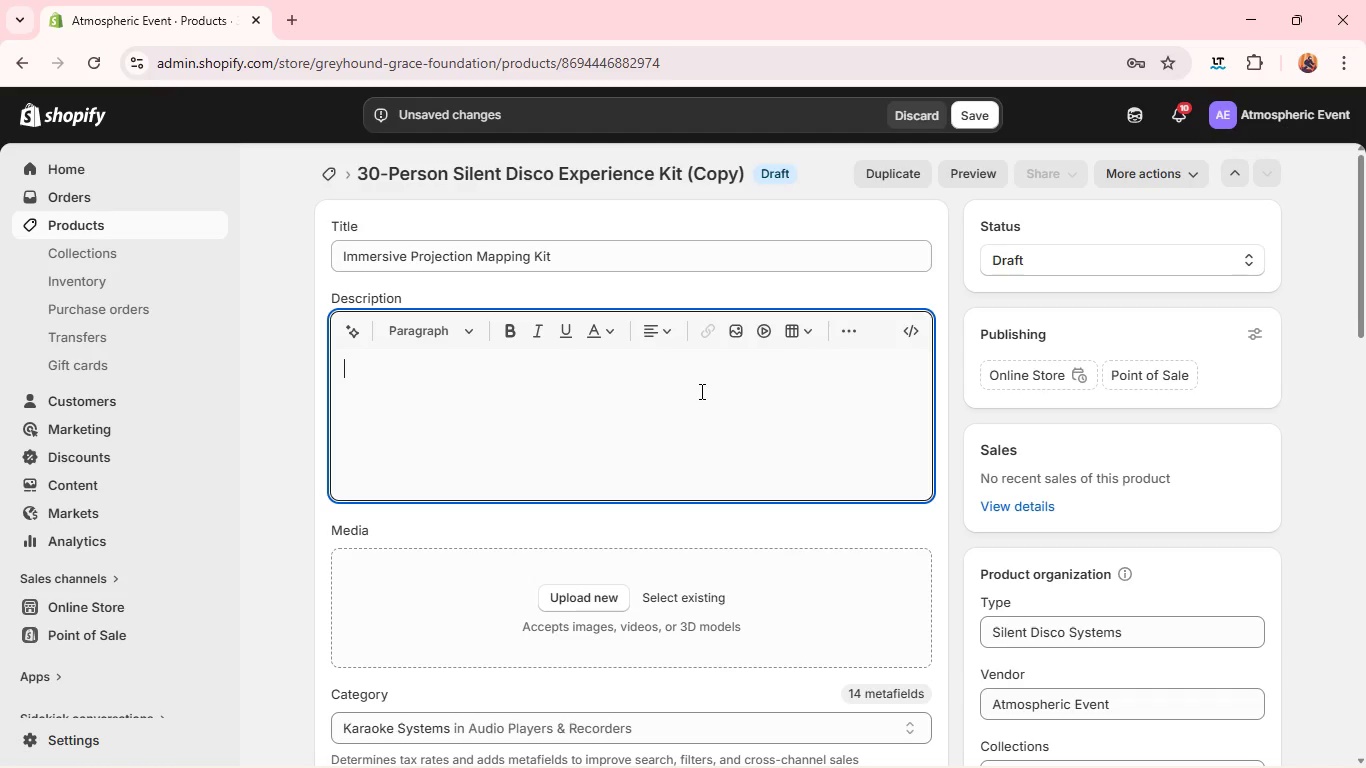 
hold_key(key=ControlLeft, duration=0.48)
 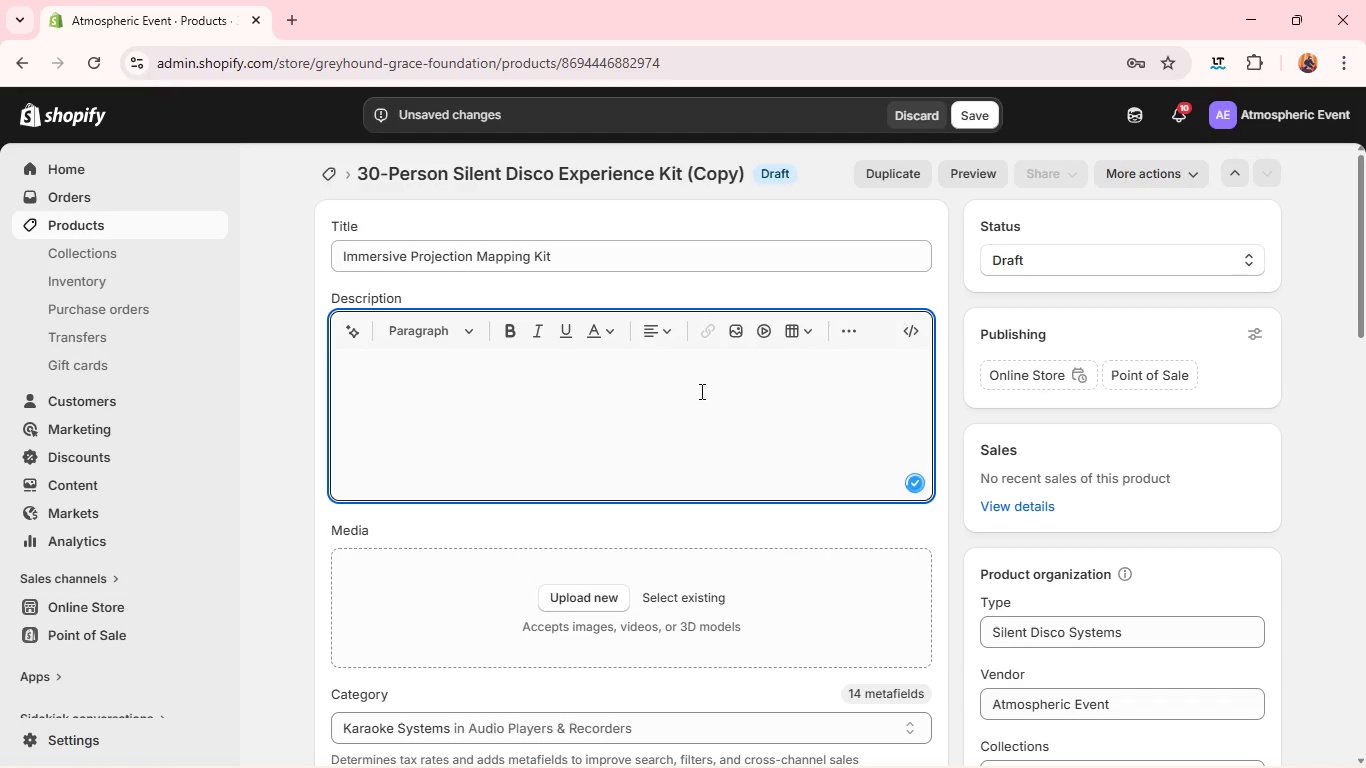 
key(Control+V)
 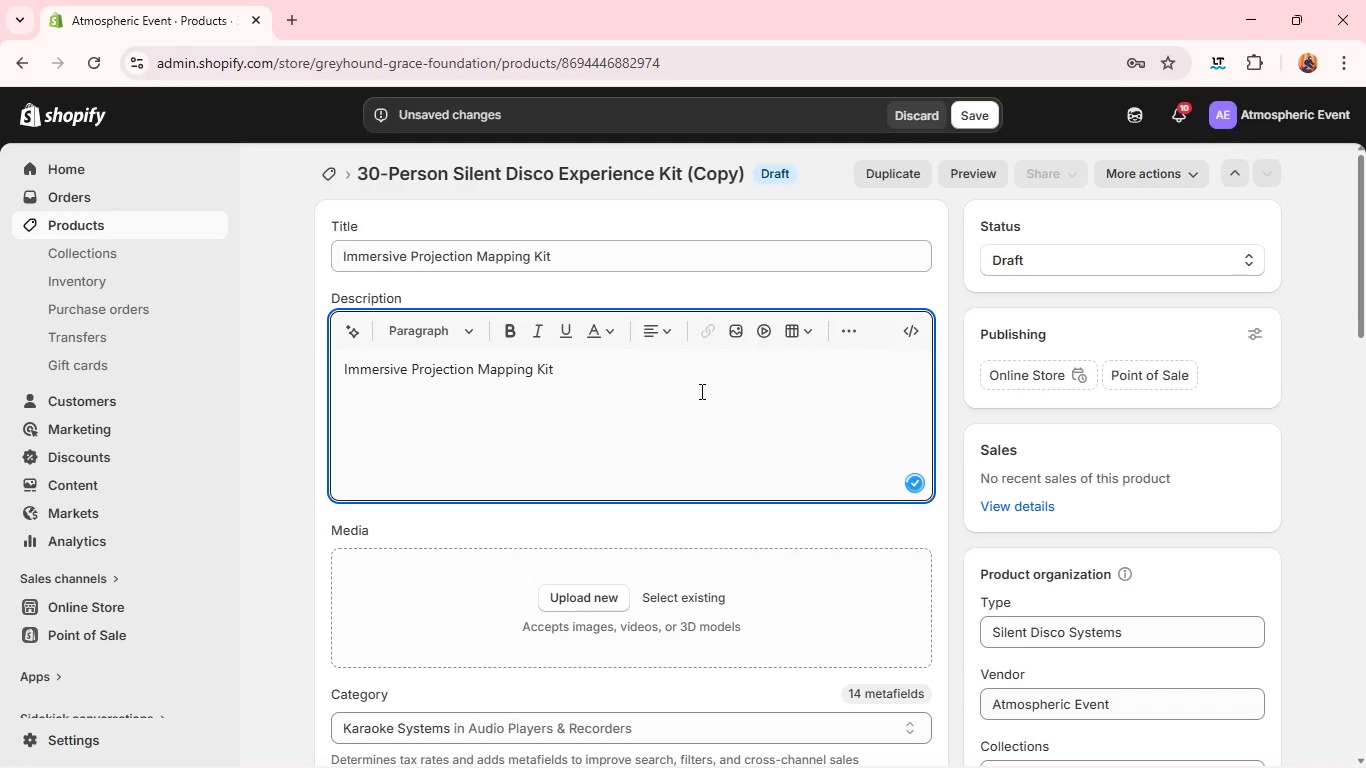 
key(Control+A)
 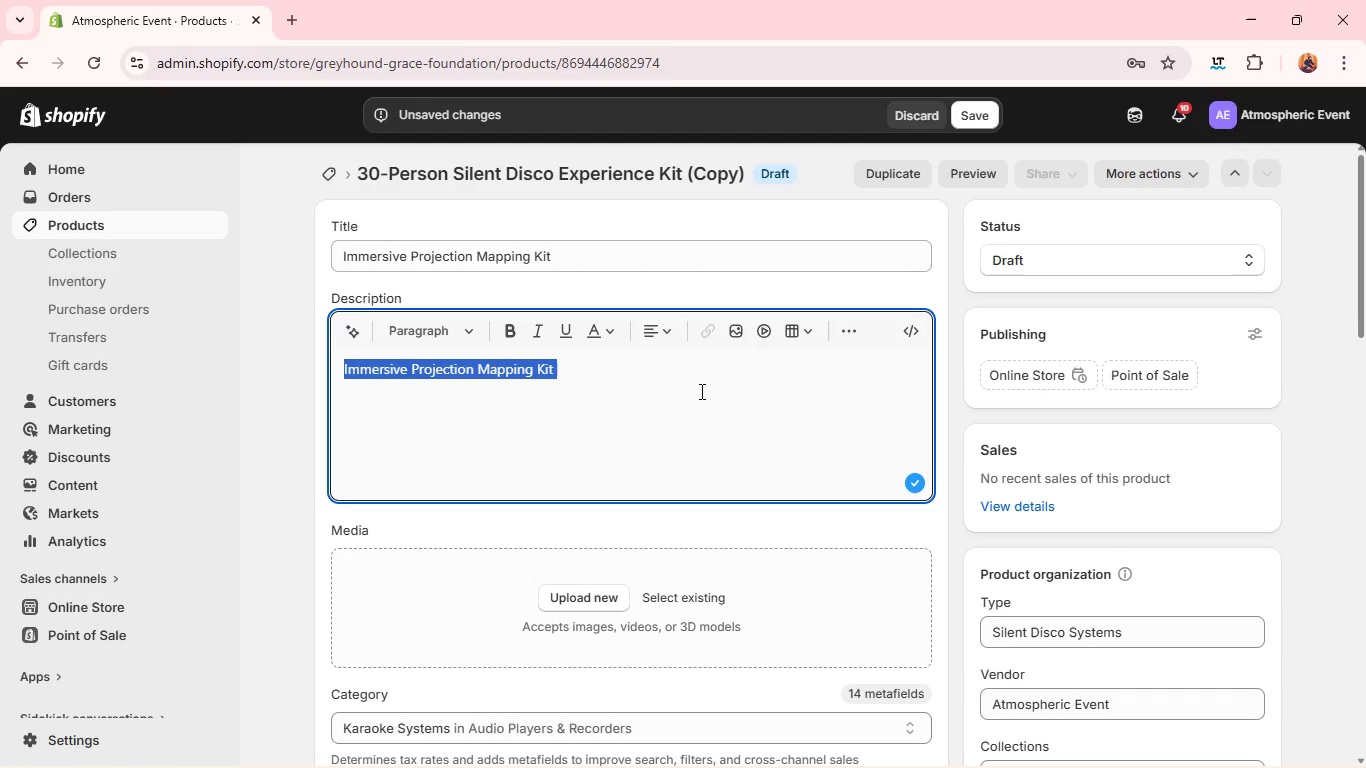 
type(Transfoe)
key(Backspace)
type(rm walls, stages, and entire environments into dynamic visual experiences with the Immersive Projection Mapping Kit.)
 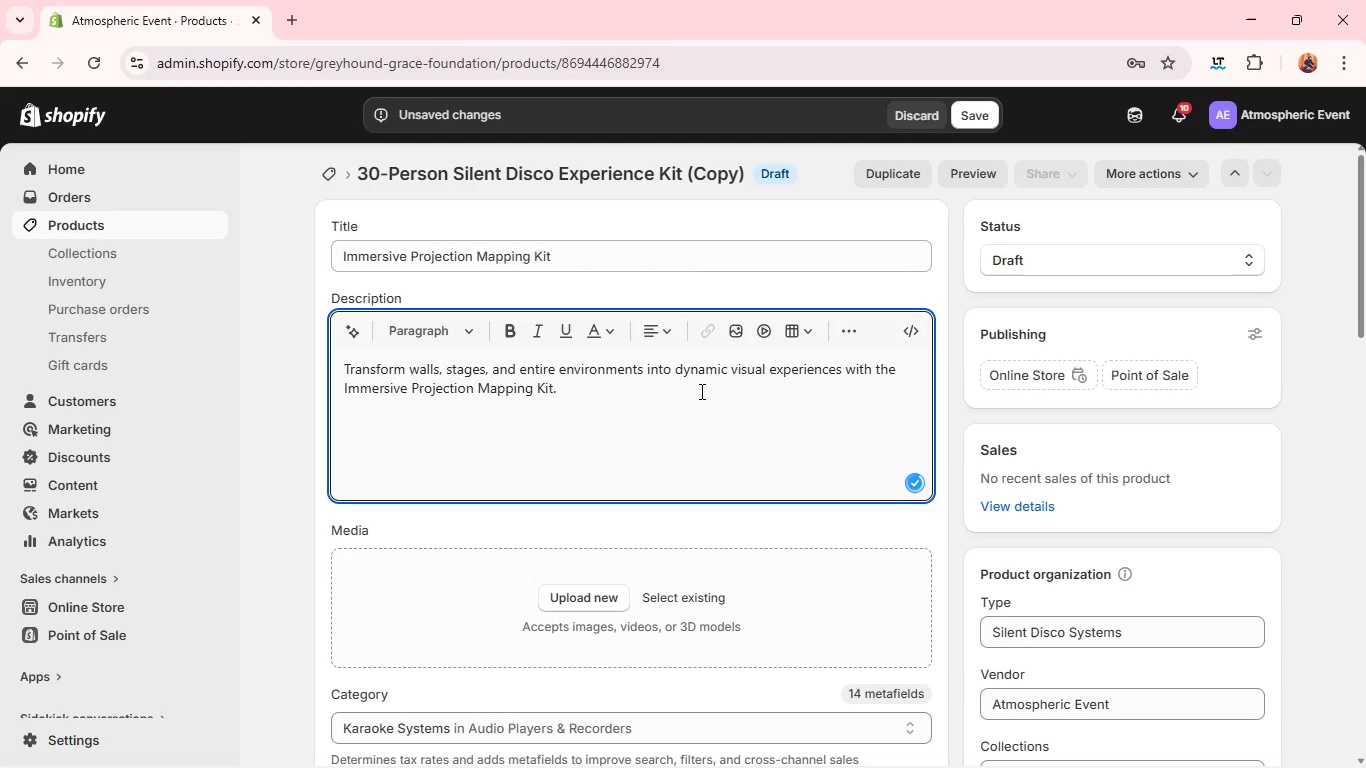 
key(Enter)
 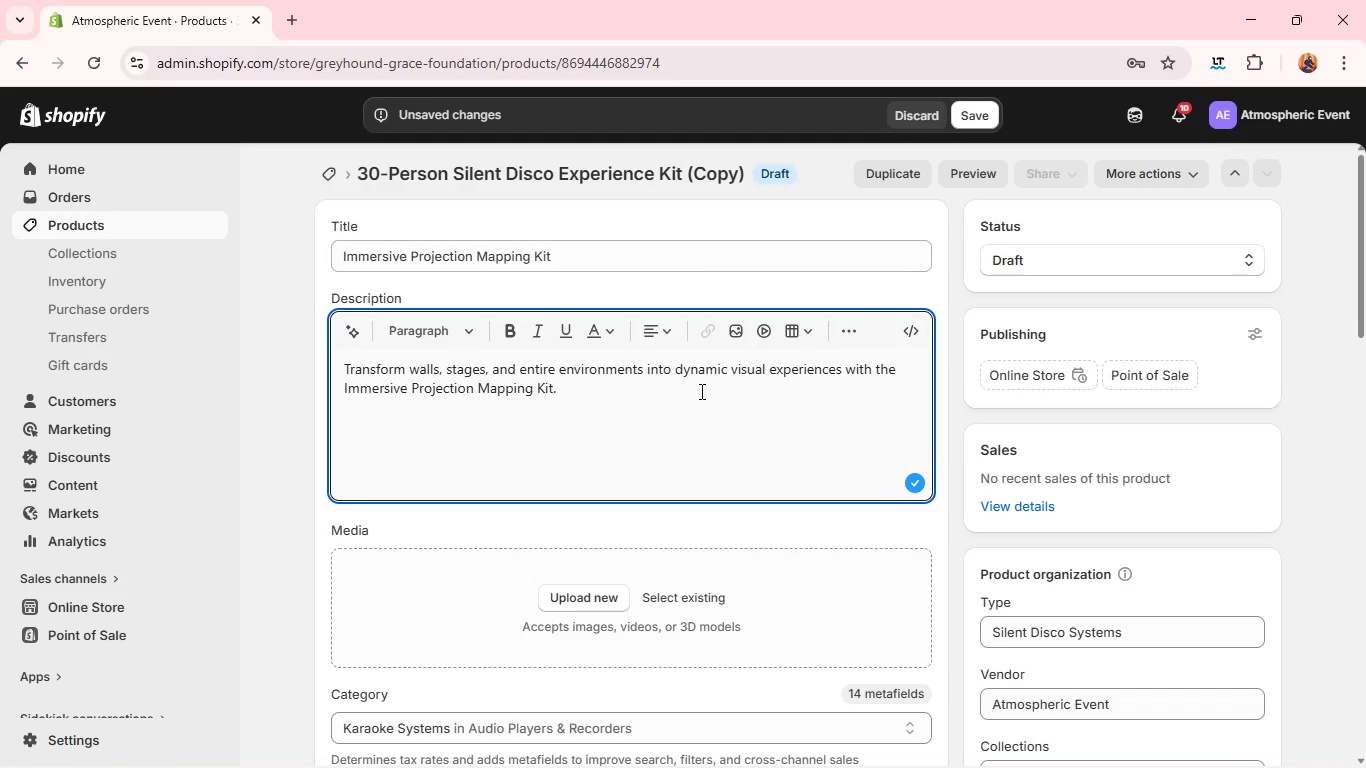 
type(Thi s)
key(Backspace)
type(s system allows you to creat stunning visual stort)
key(Backspace)
type(ytelling)
 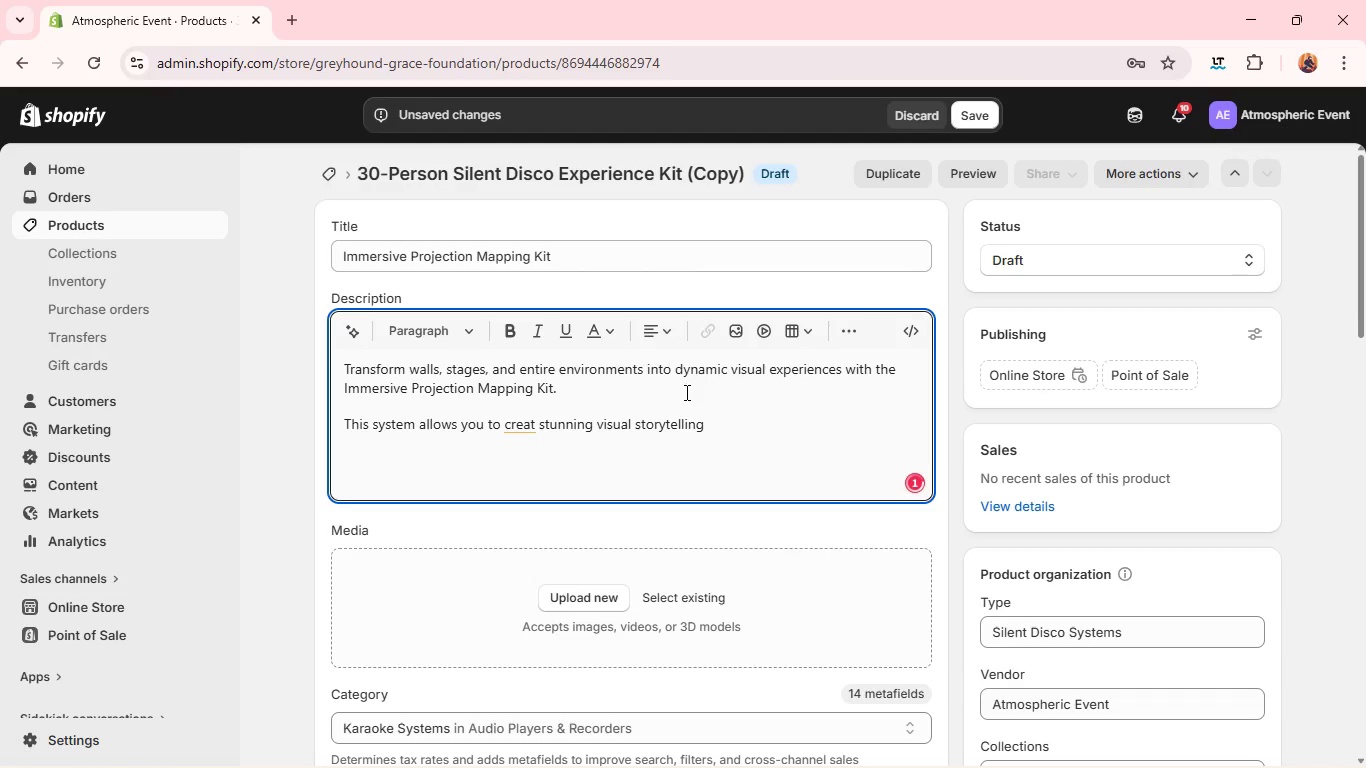 
left_click([526, 427])
 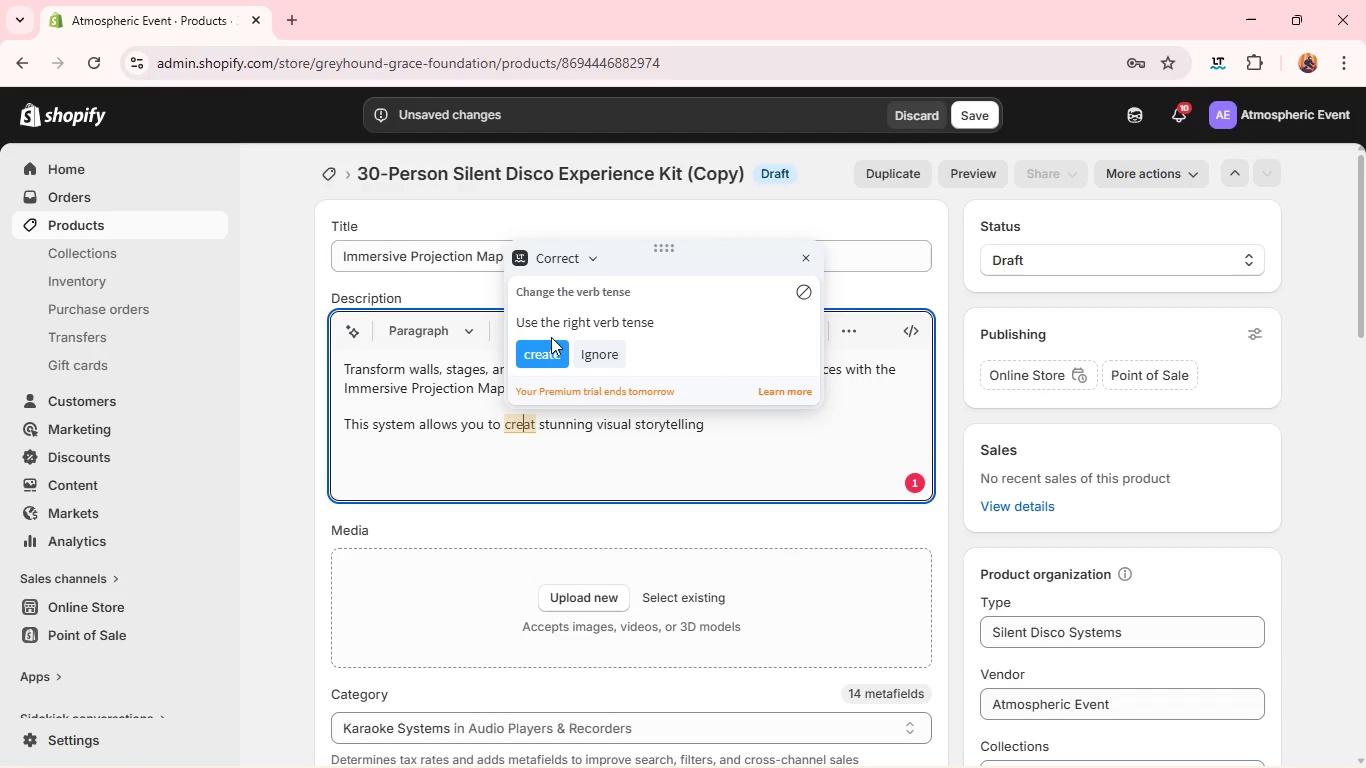 
left_click([551, 337])
 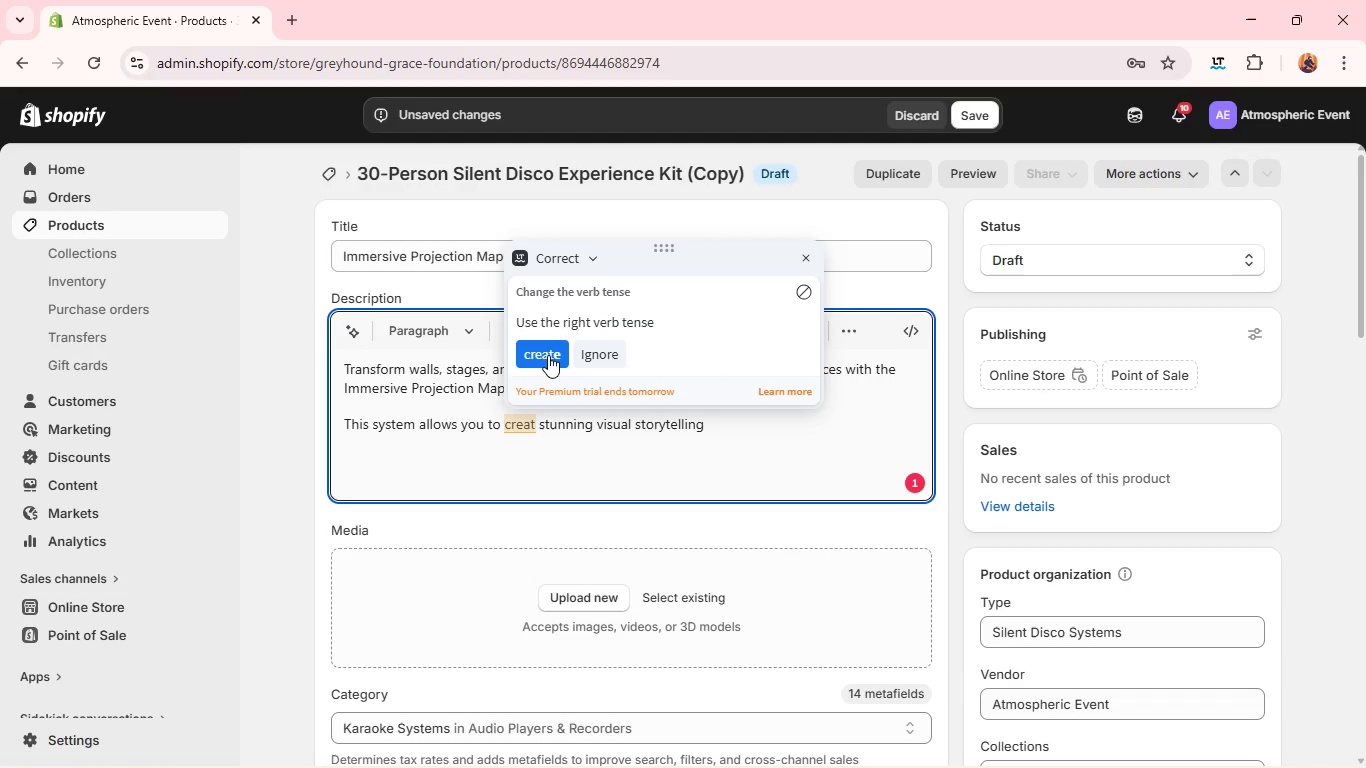 
left_click([548, 355])
 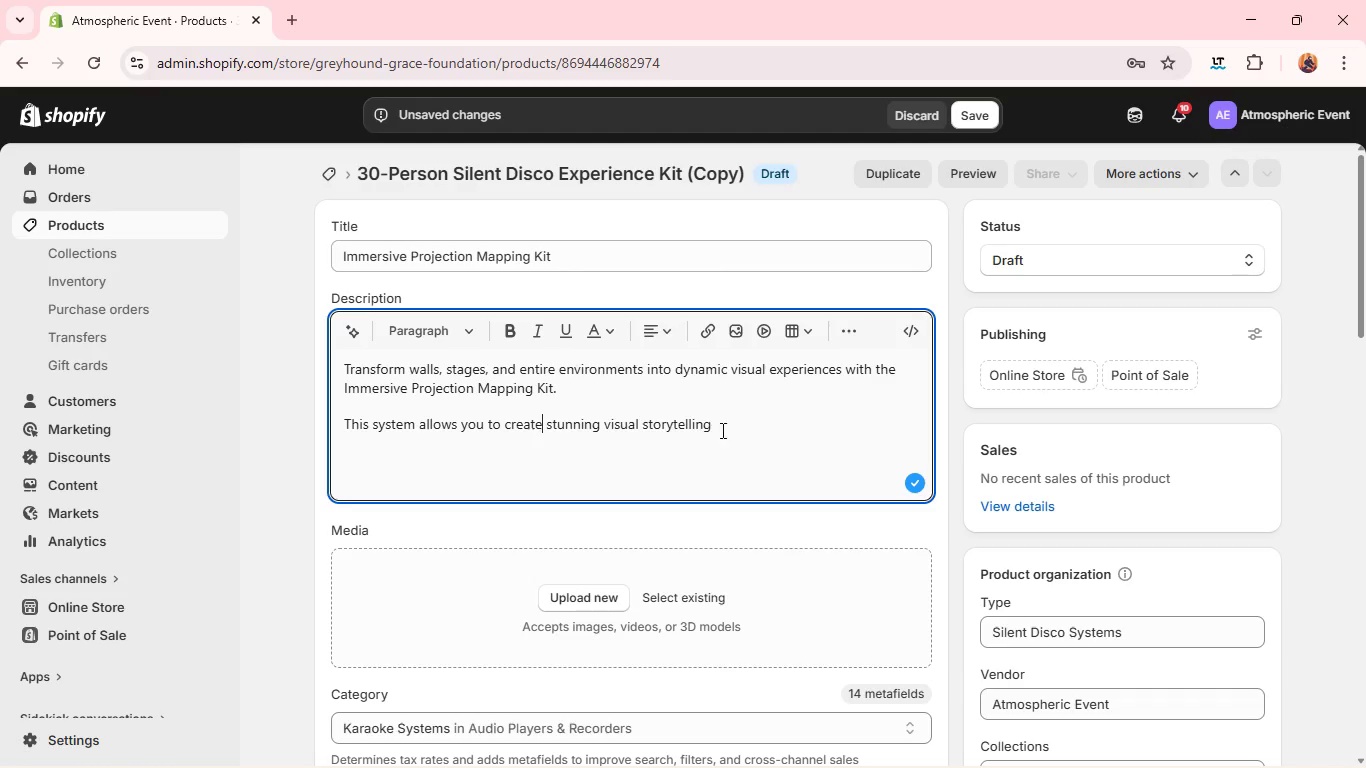 
left_click([731, 434])
 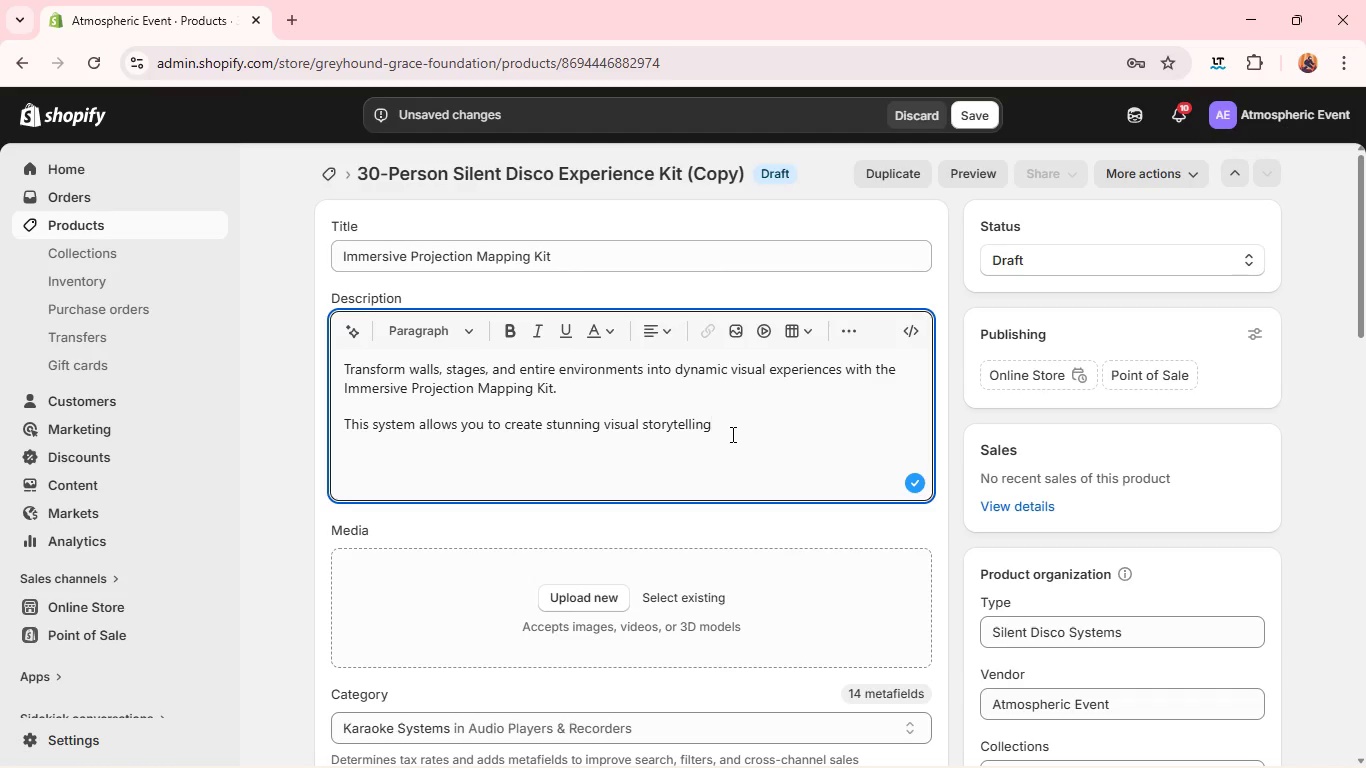 
left_click([731, 434])
 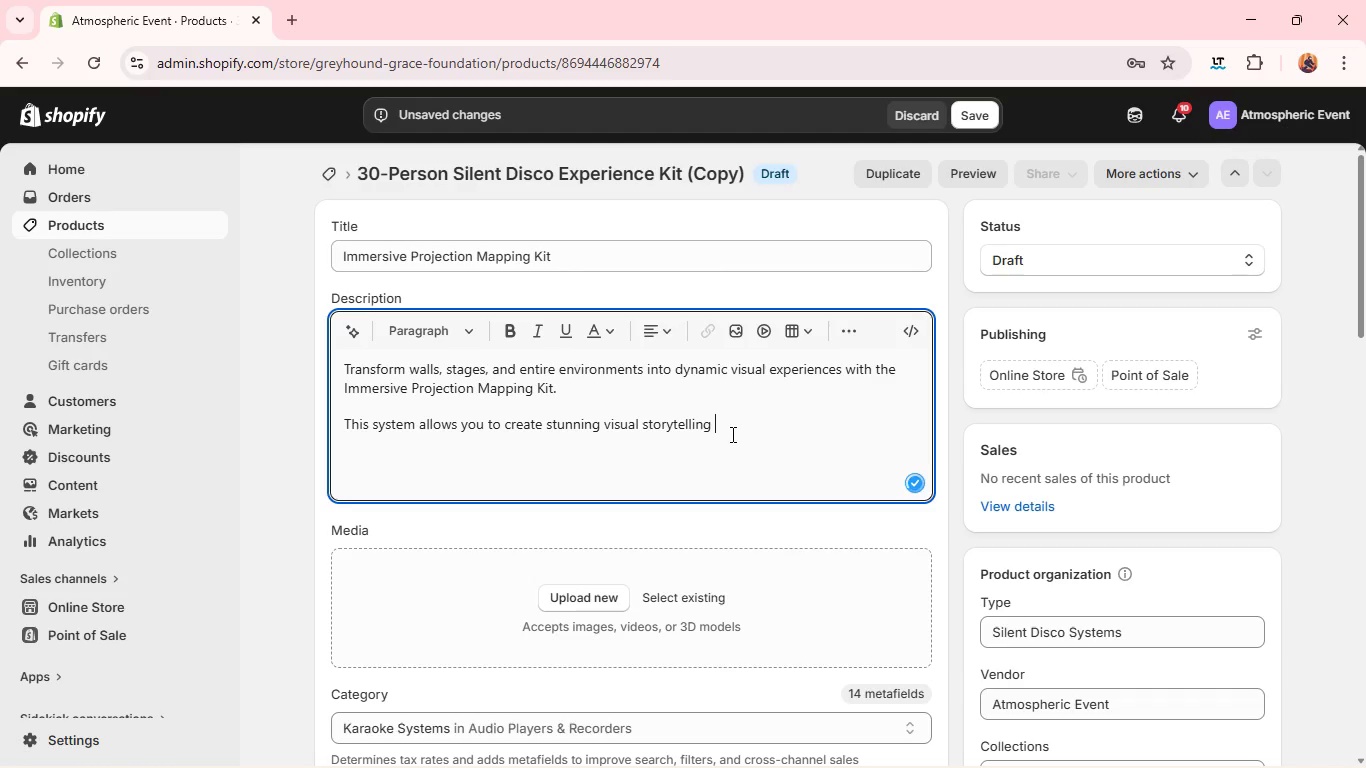 
type( moments-oerfect for brand activations, events, or high-end provate functions. From animated visual [PlayPause])
 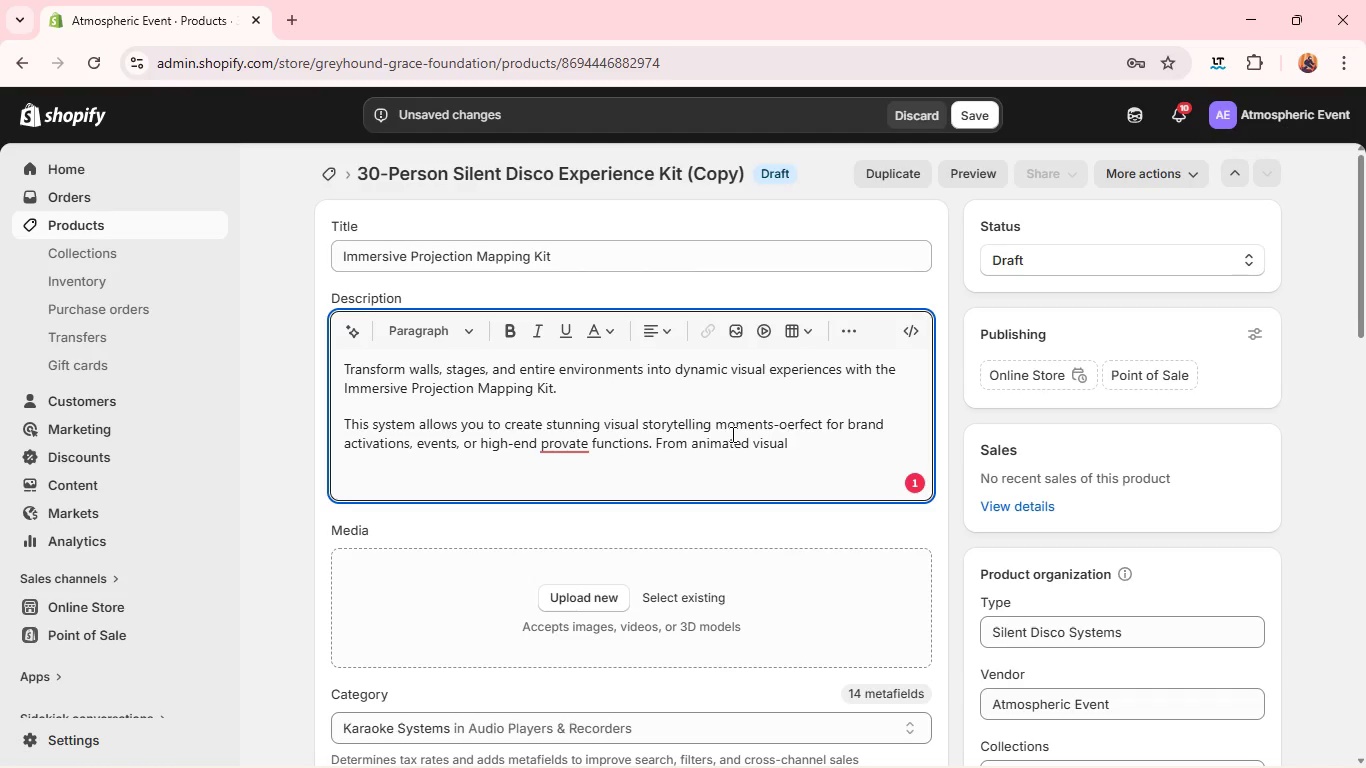 
wait(6.44)
 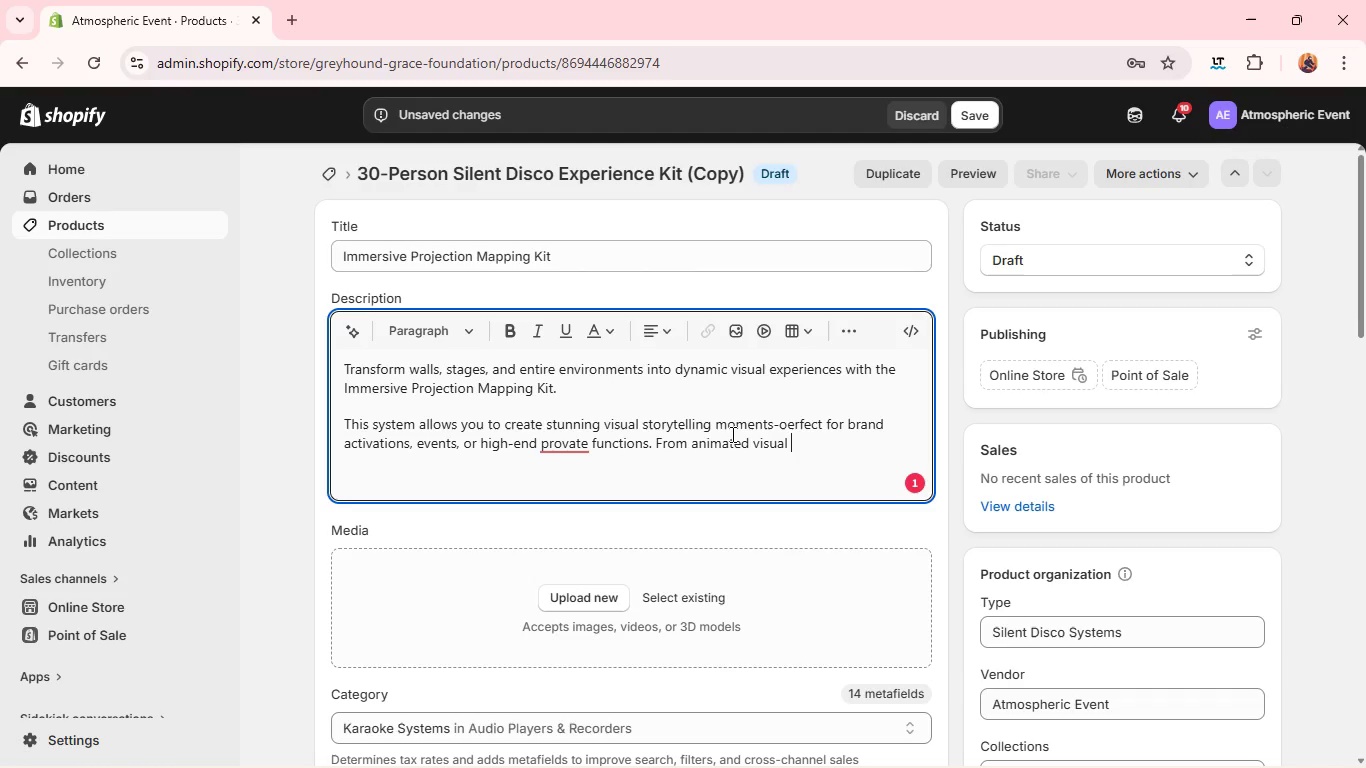 
left_click([561, 437])
 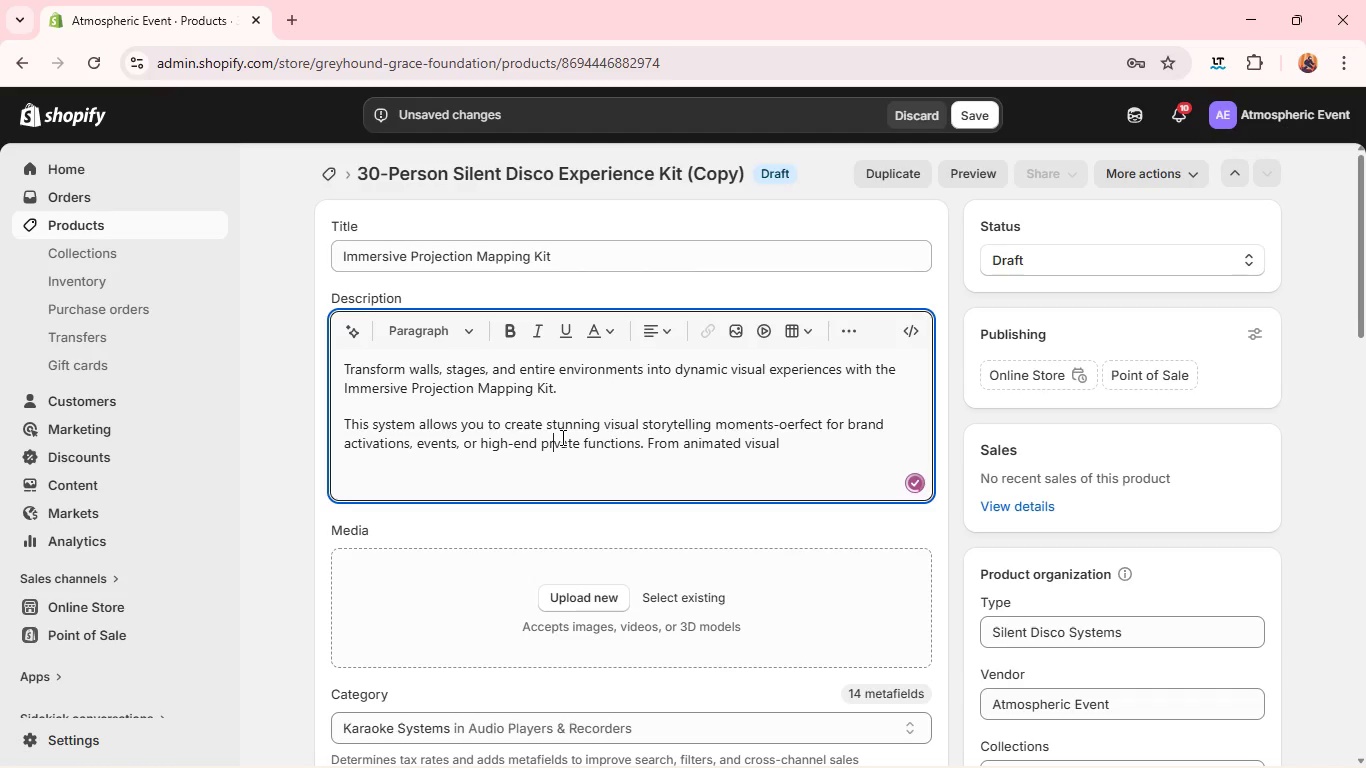 
key(Backspace)
 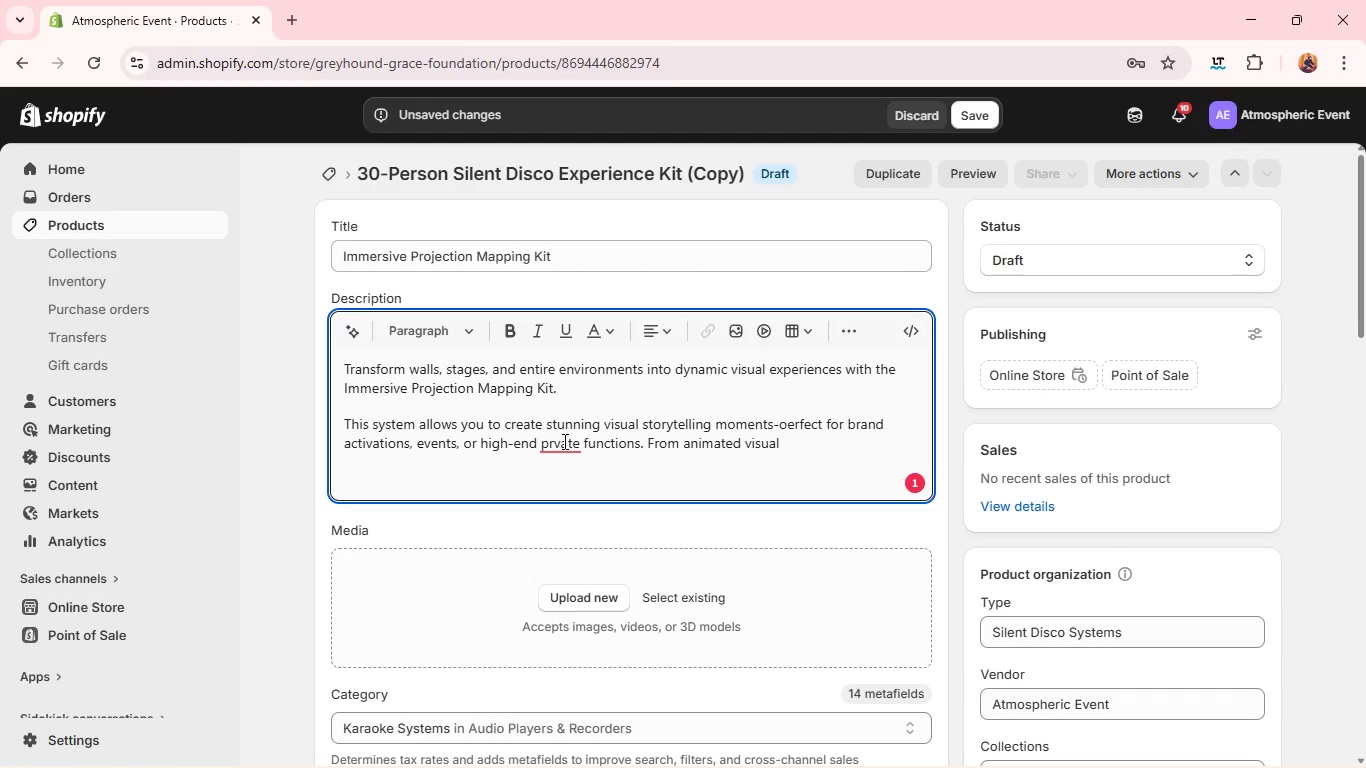 
wait(6.03)
 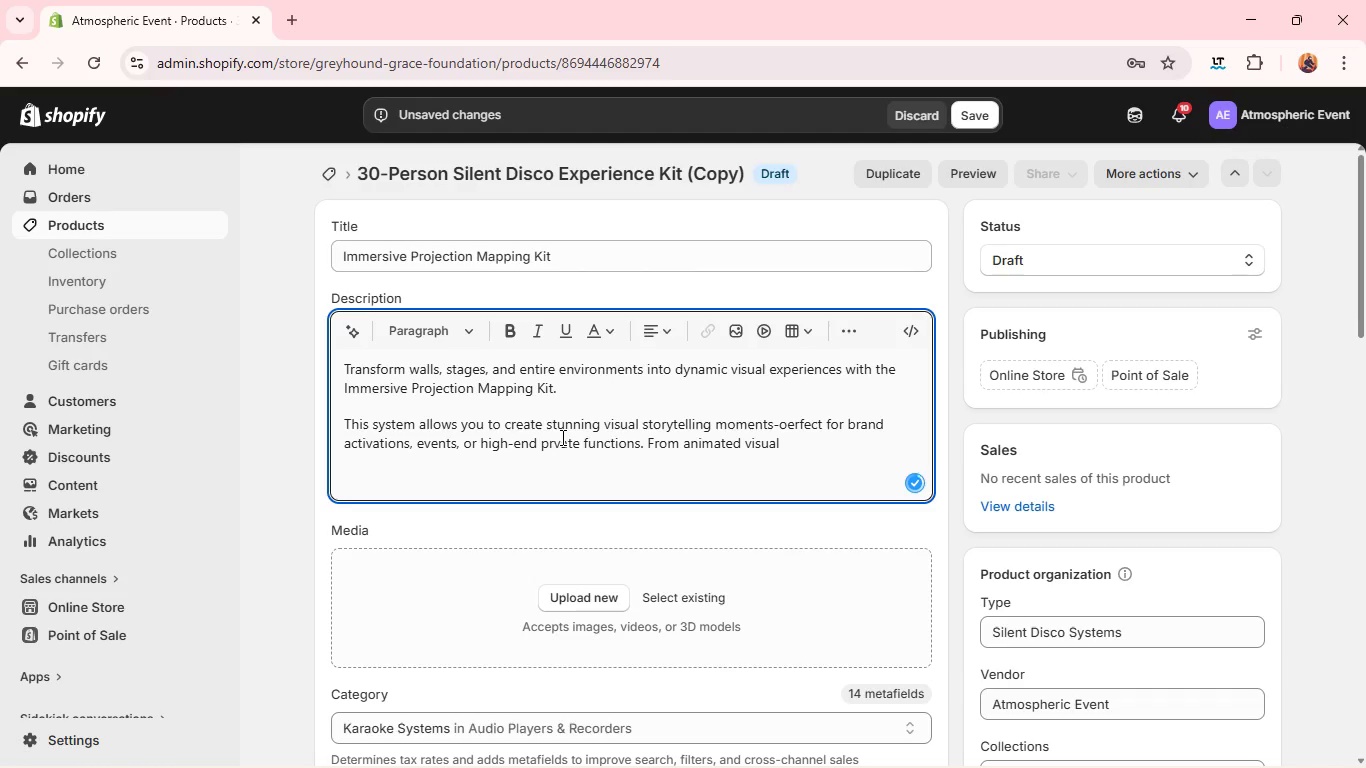 
key(I)
 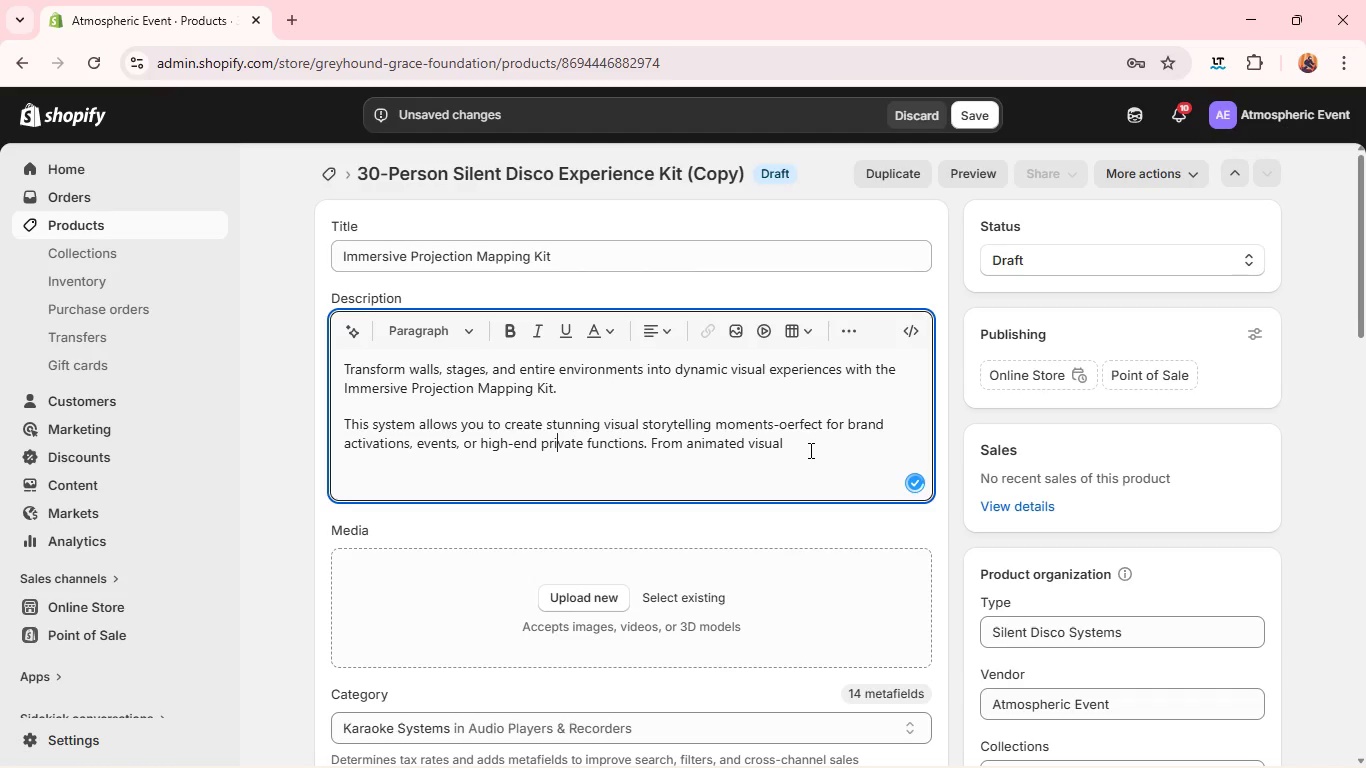 
left_click([809, 450])
 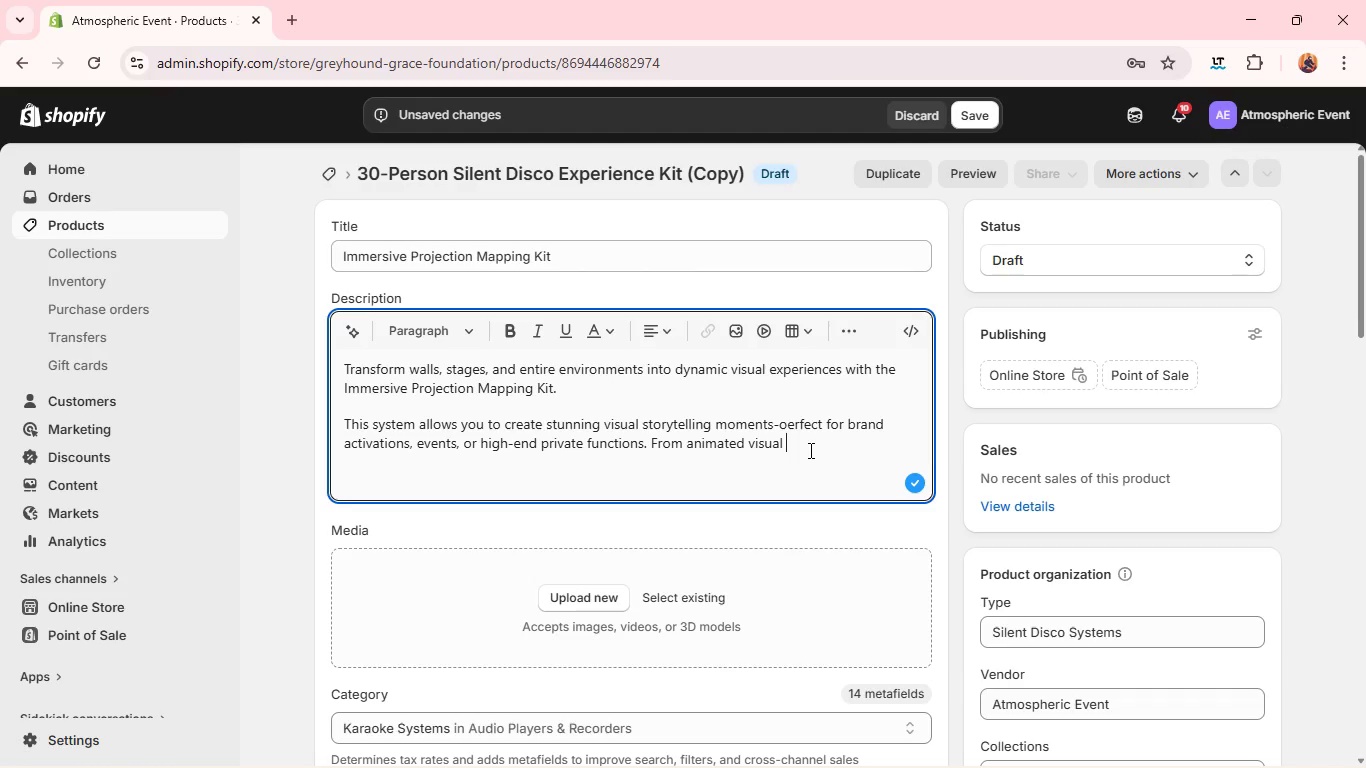 
type(to synchronizes)
key(Backspace)
type(d displays, your event becomes a d)
key(Backspace)
type(fully immersive environments)
key(Backspace)
type(.)
 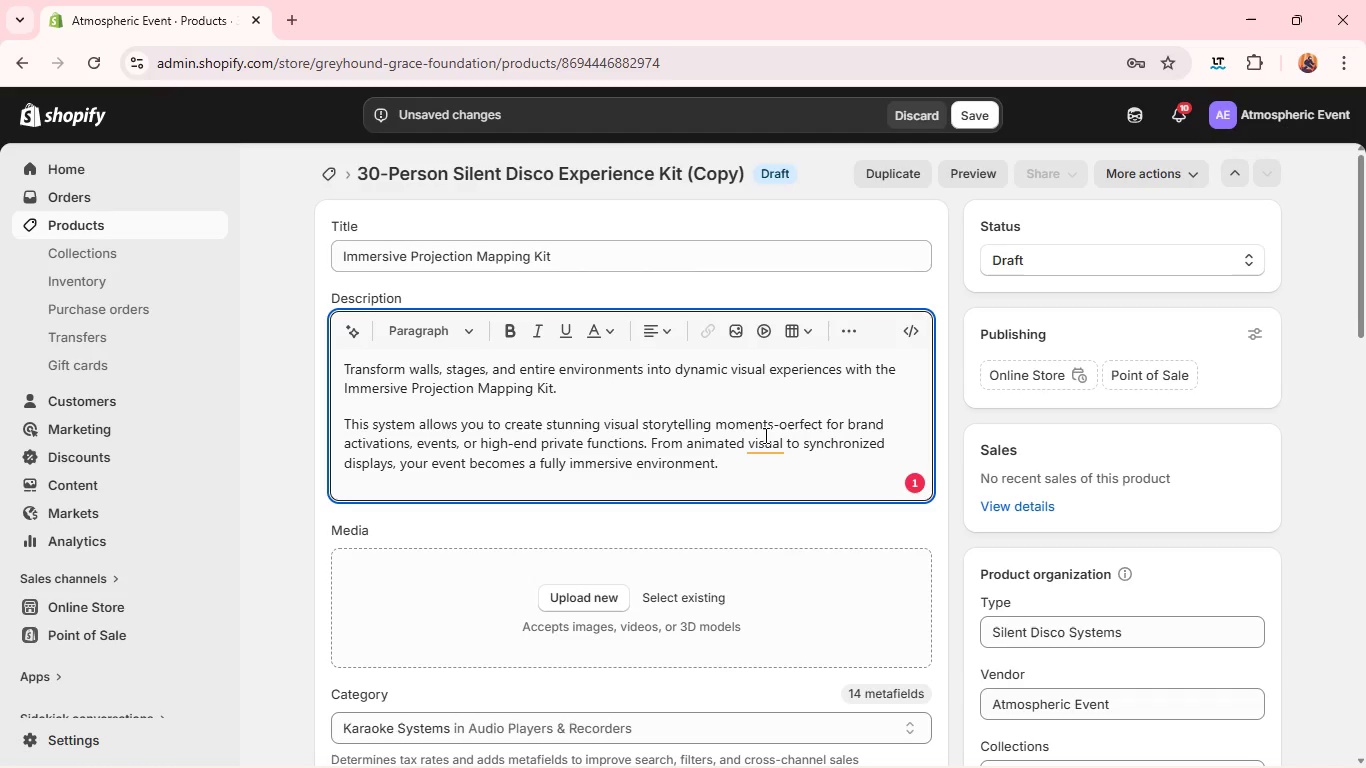 
left_click([764, 435])
 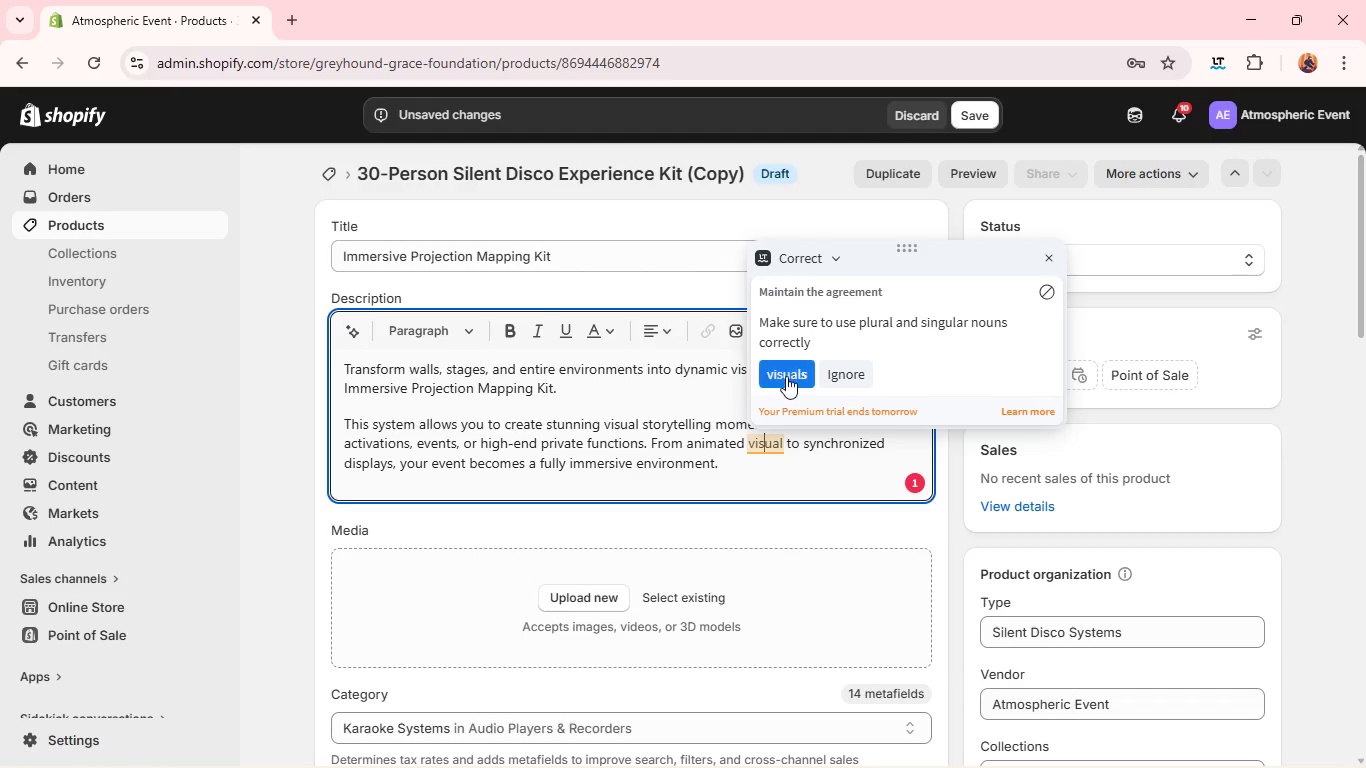 
left_click([786, 376])
 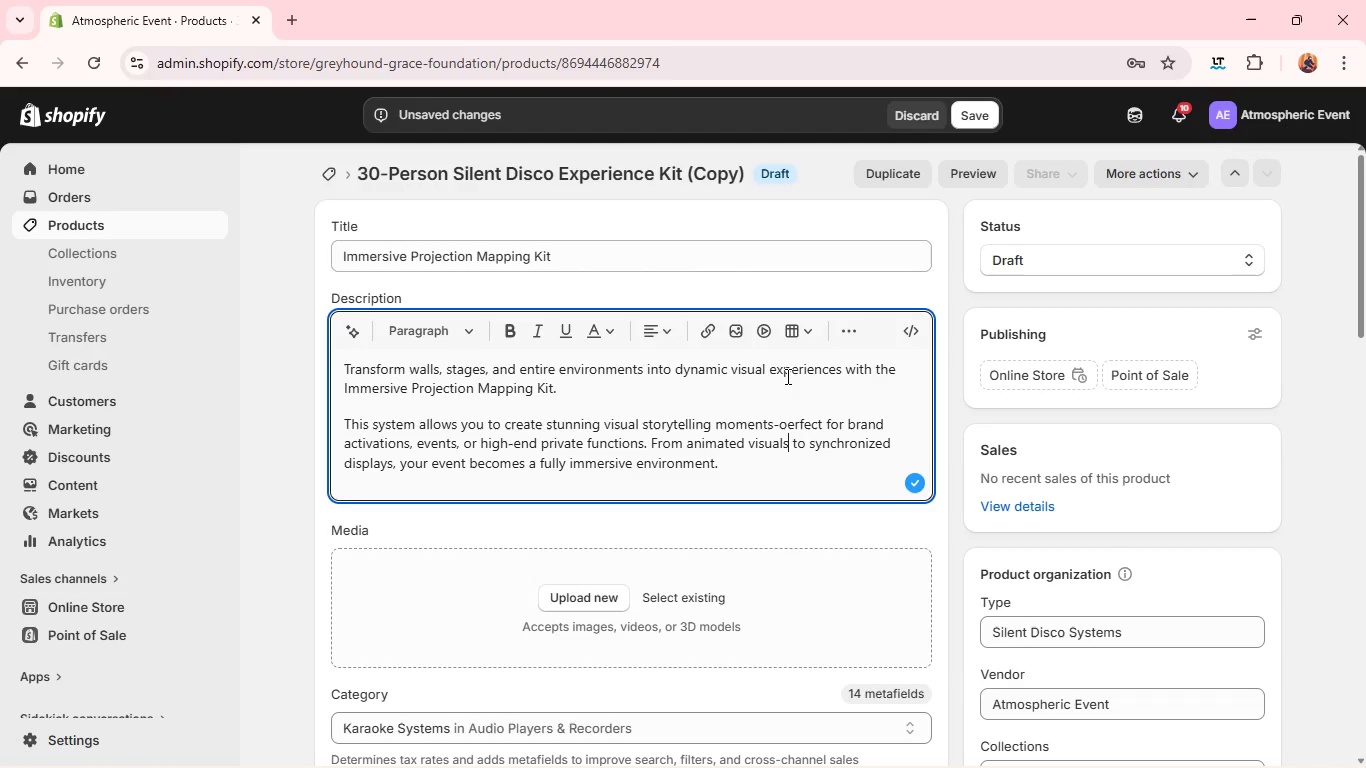 
key(ArrowDown)
 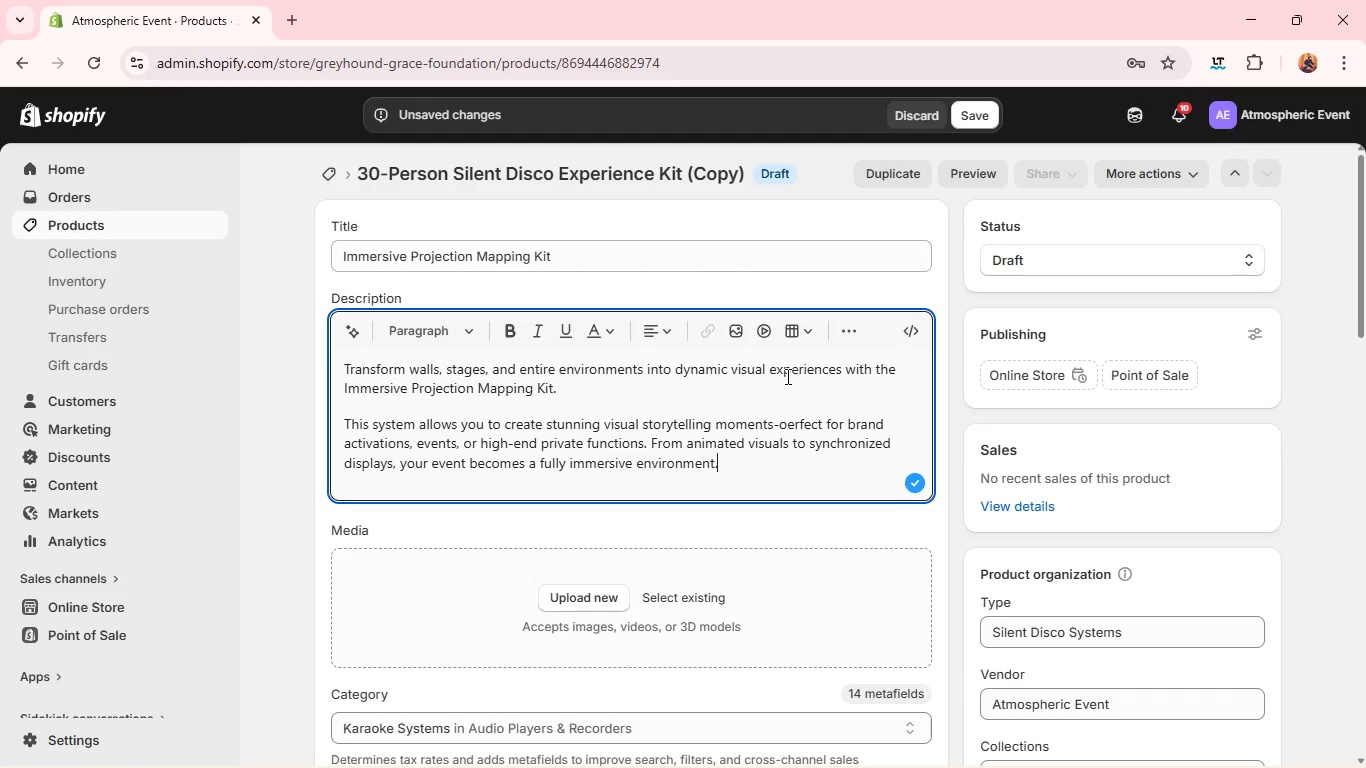 
key(Enter)
 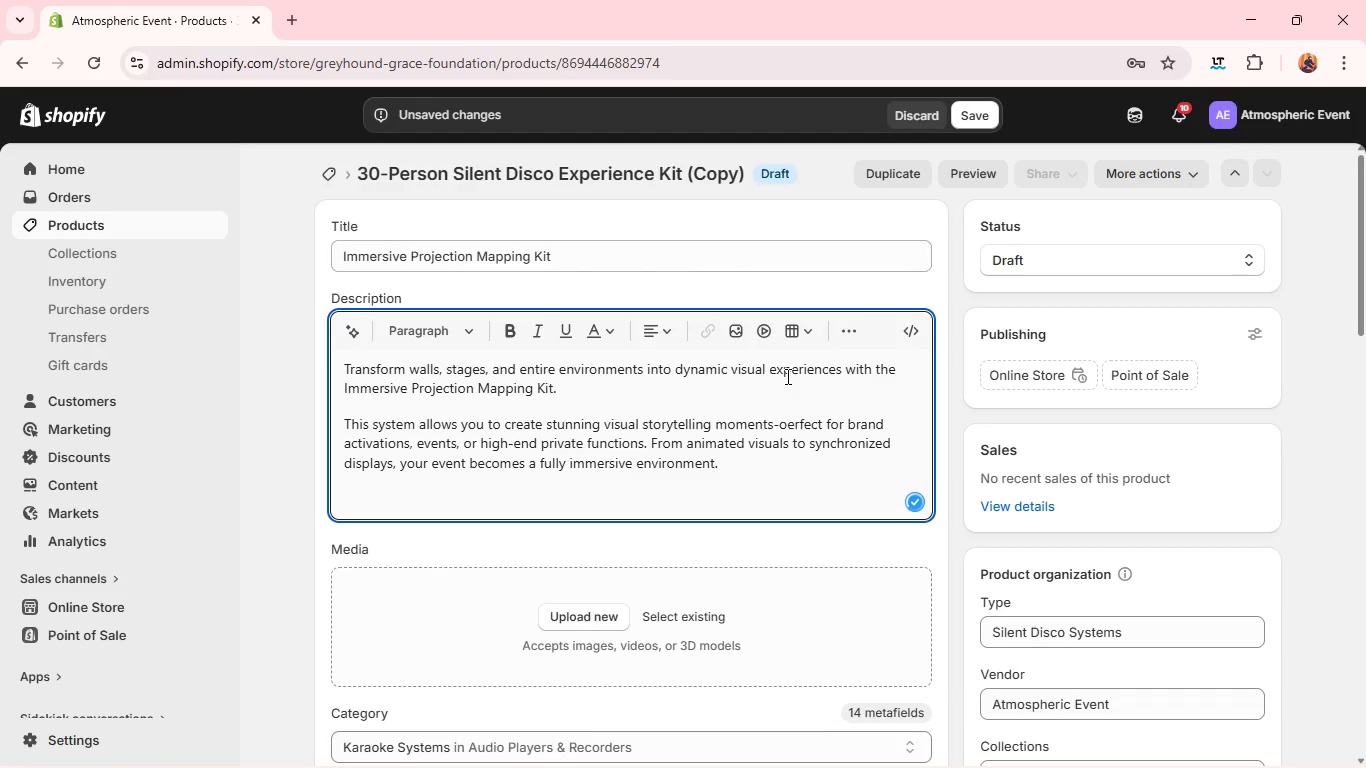 
type(What's Included)
 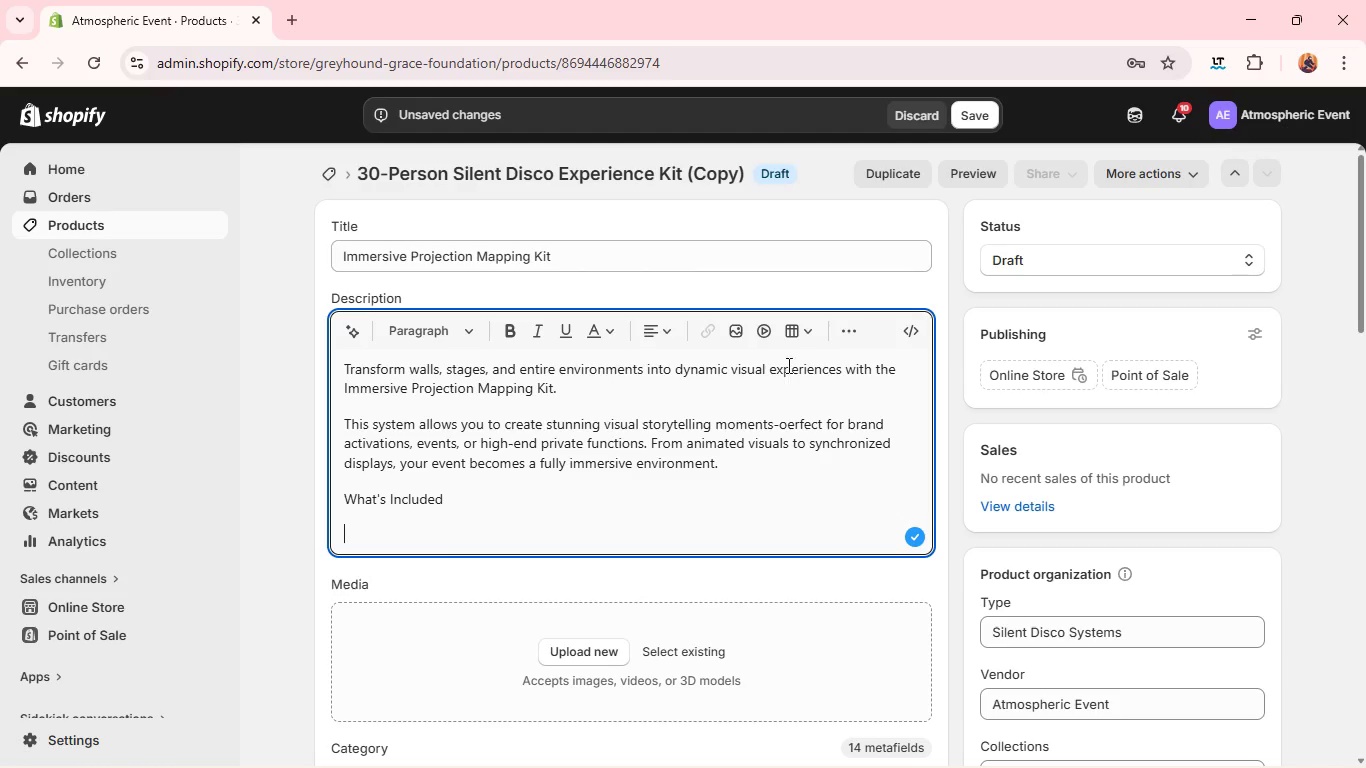 
 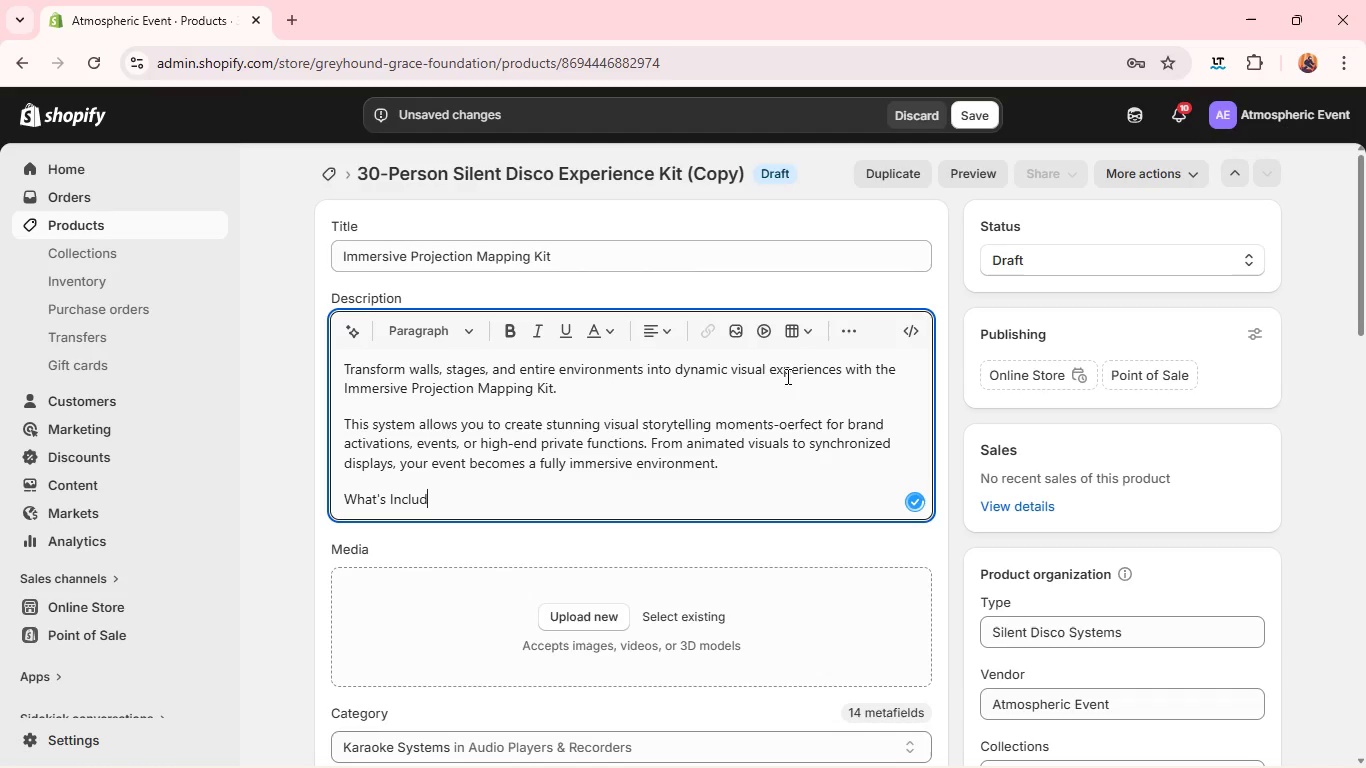 
key(Enter)
 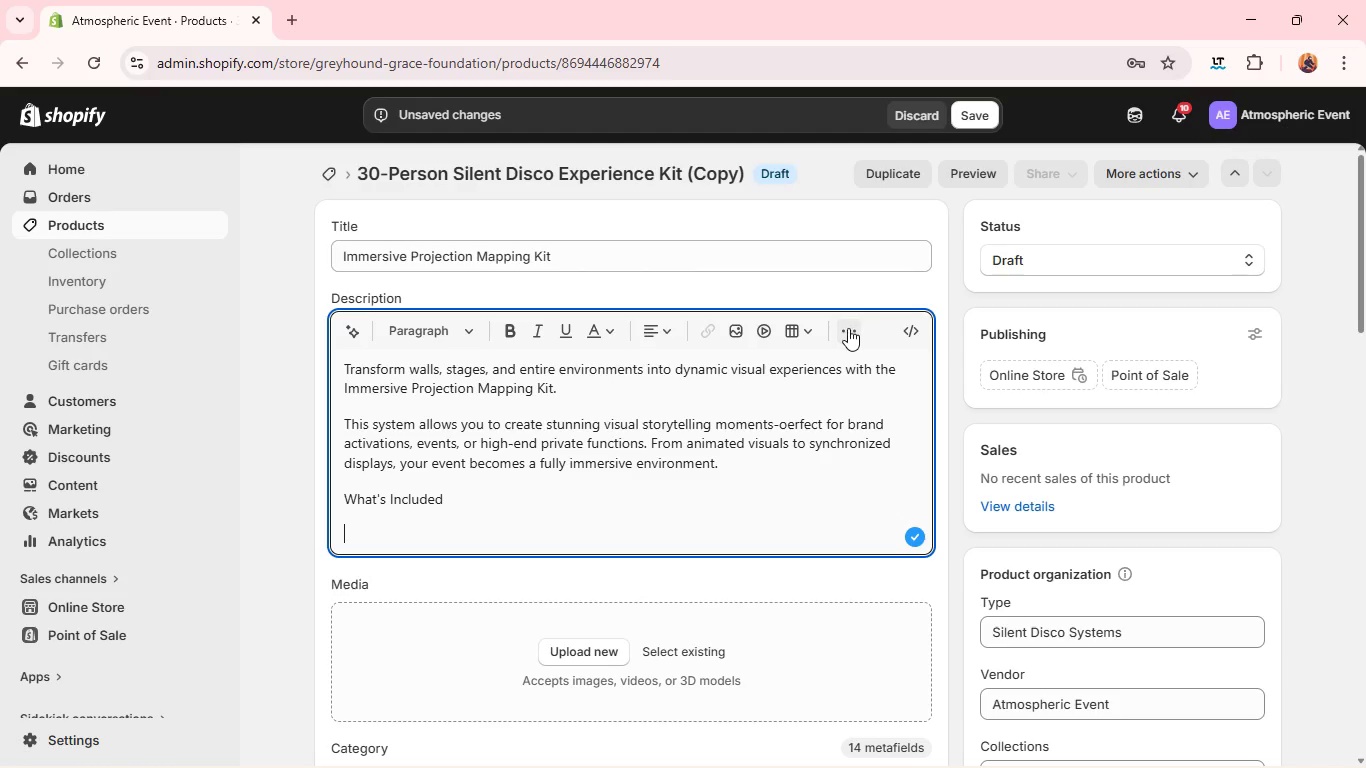 
left_click([848, 328])
 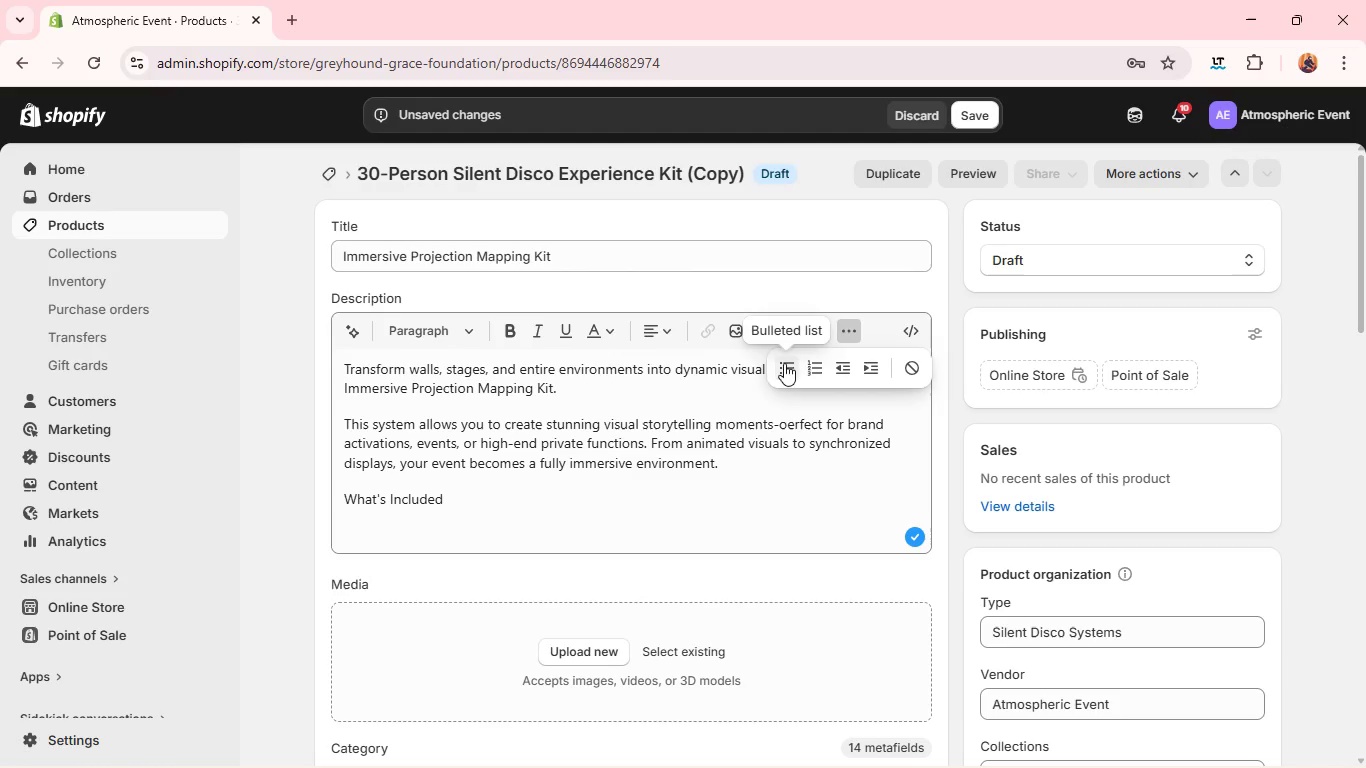 
left_click([783, 364])
 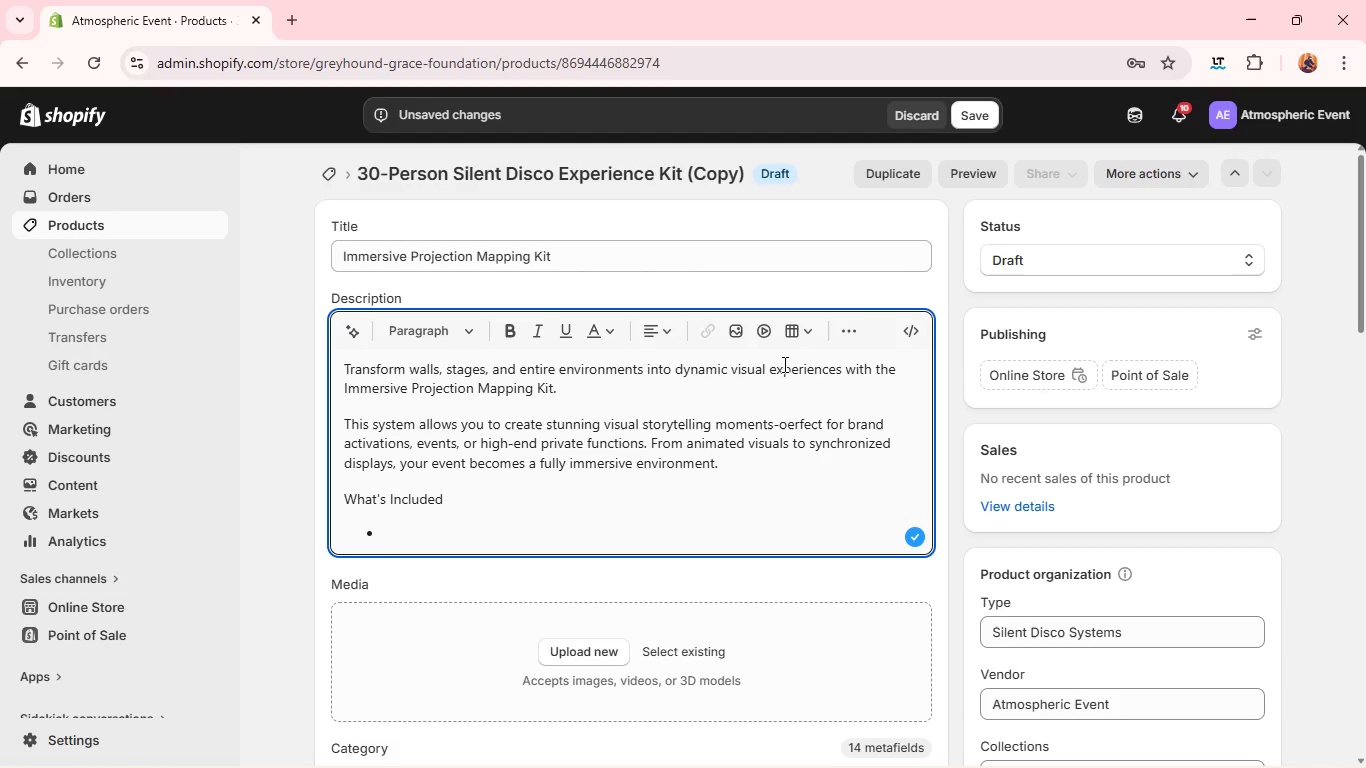 
wait(5.88)
 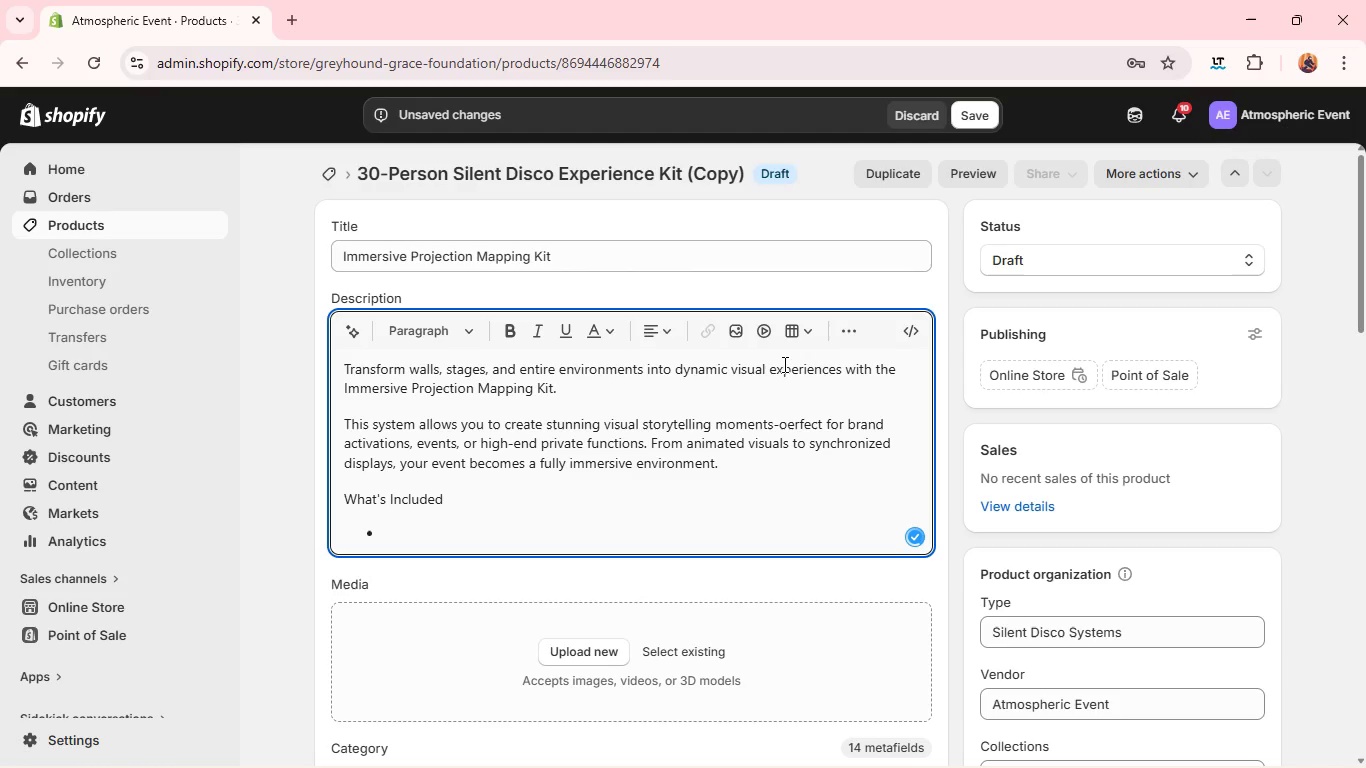 
type(High-lumen projector)
 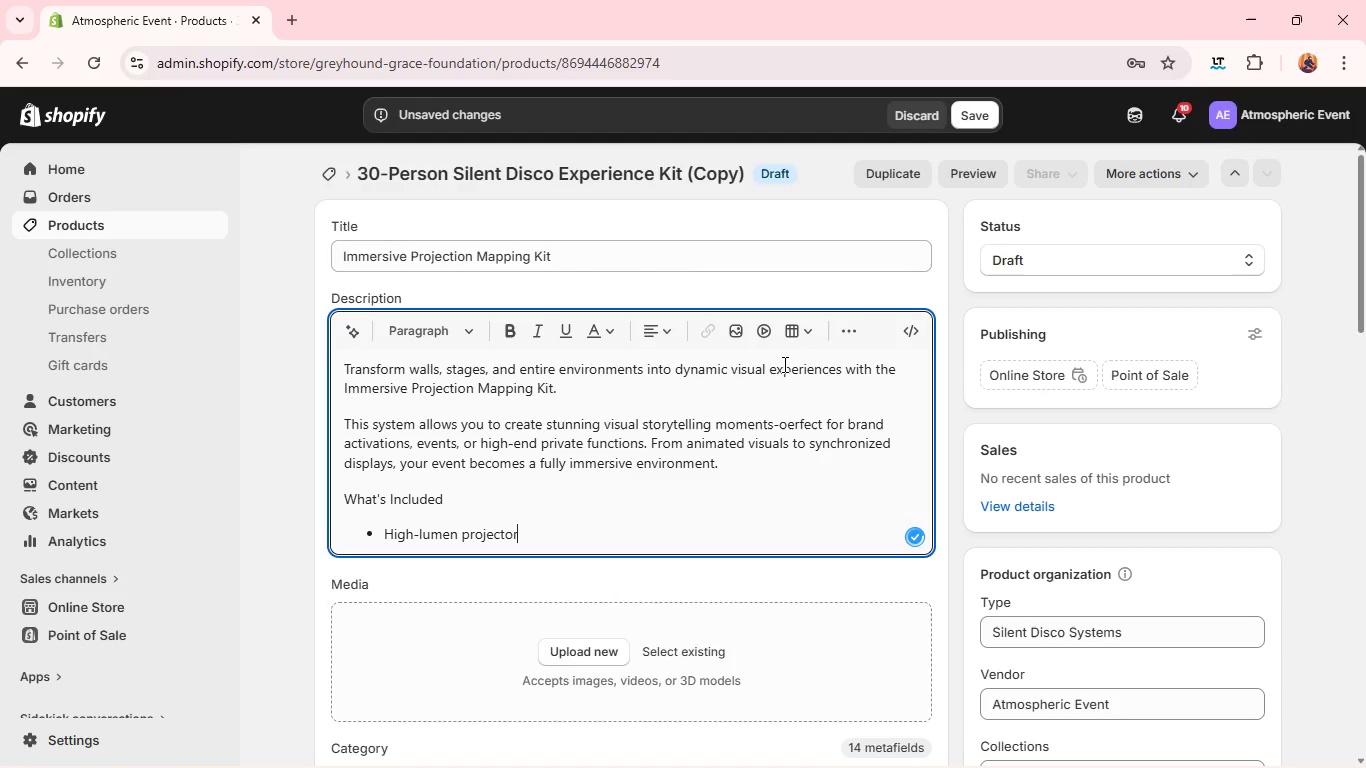 
key(Enter)
 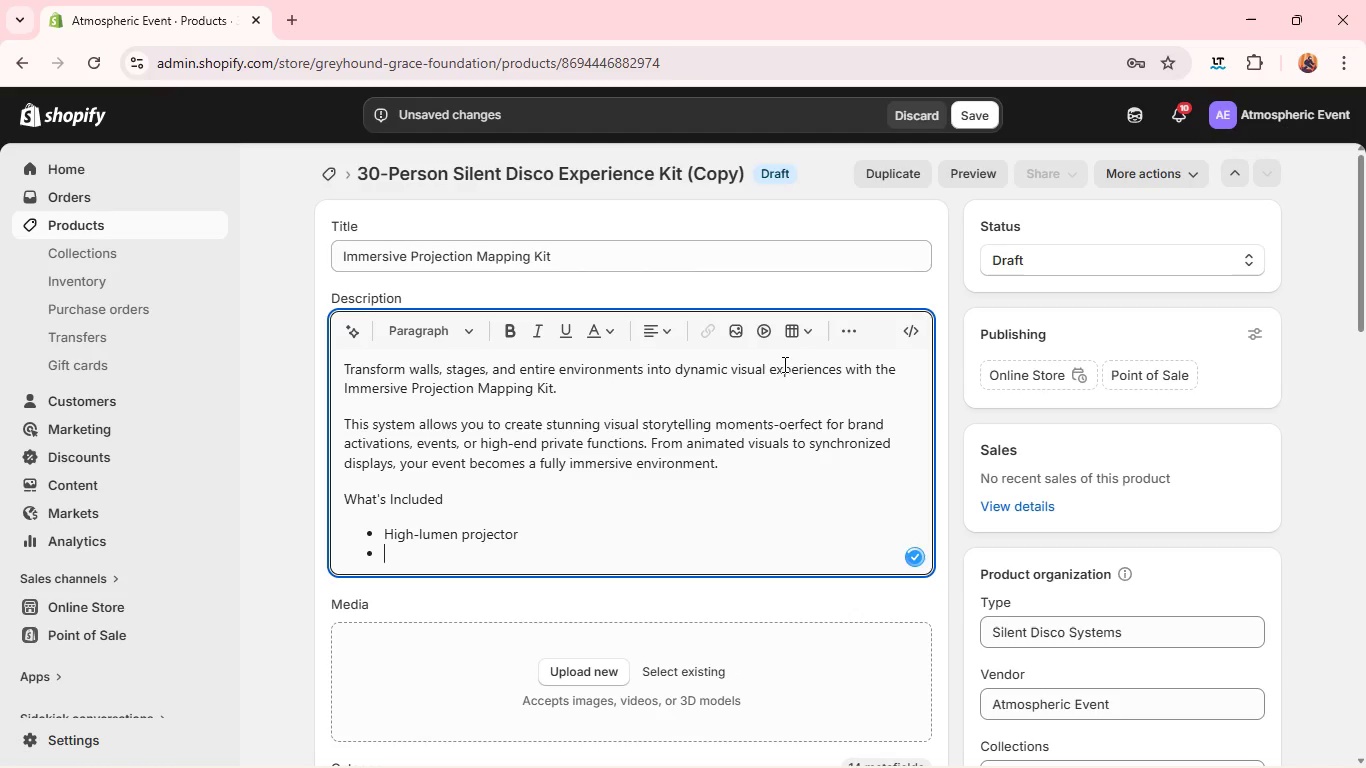 
type(O)
key(Backspace)
type(Projection mapping software compatibility)
 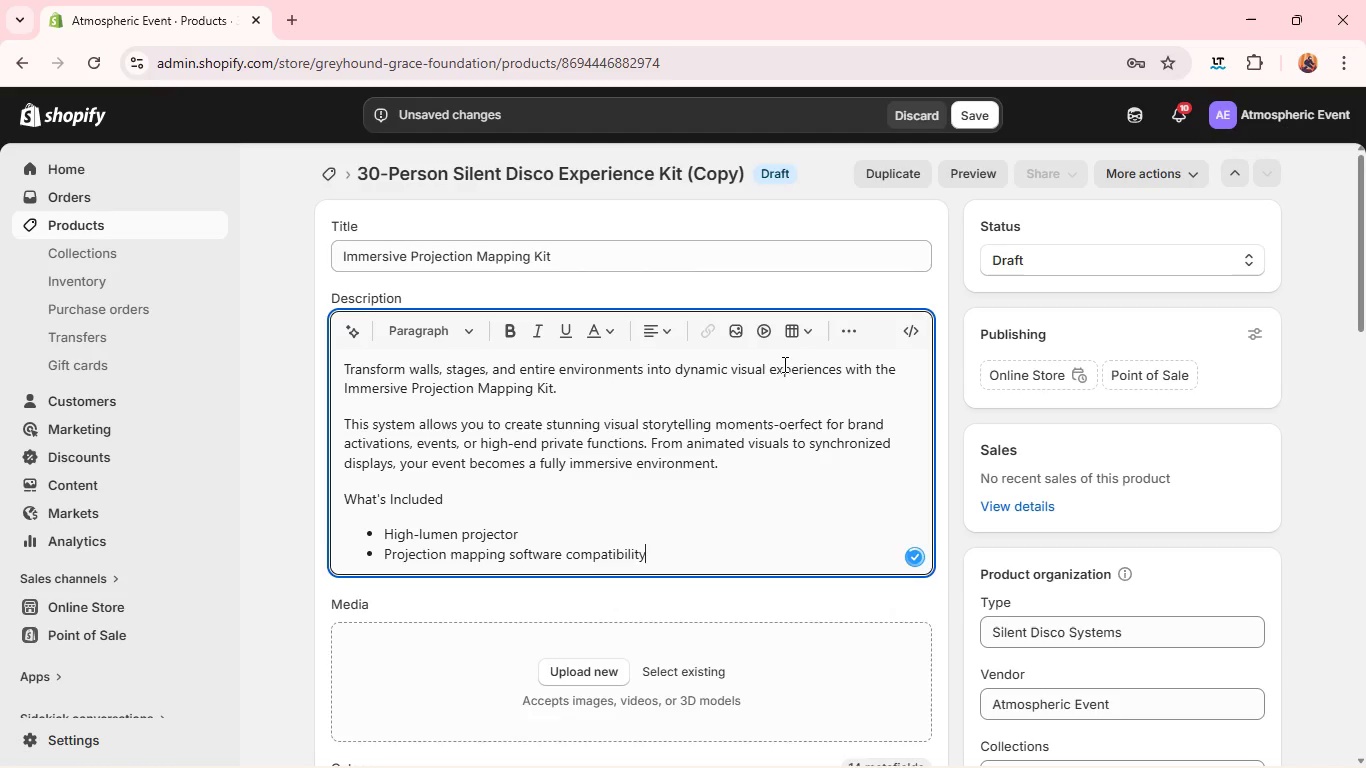 
key(Enter)
 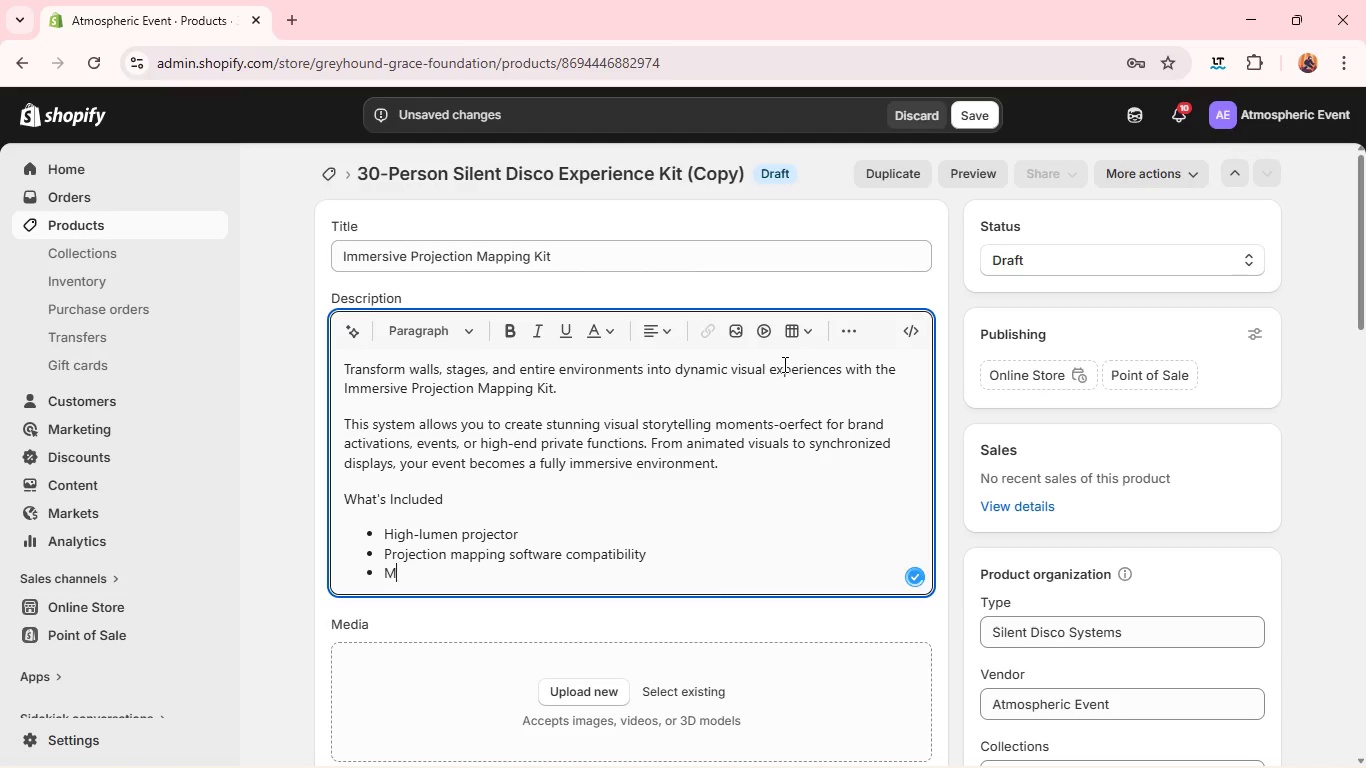 
type(Mounting and alignment tools m)
key(Backspace)
 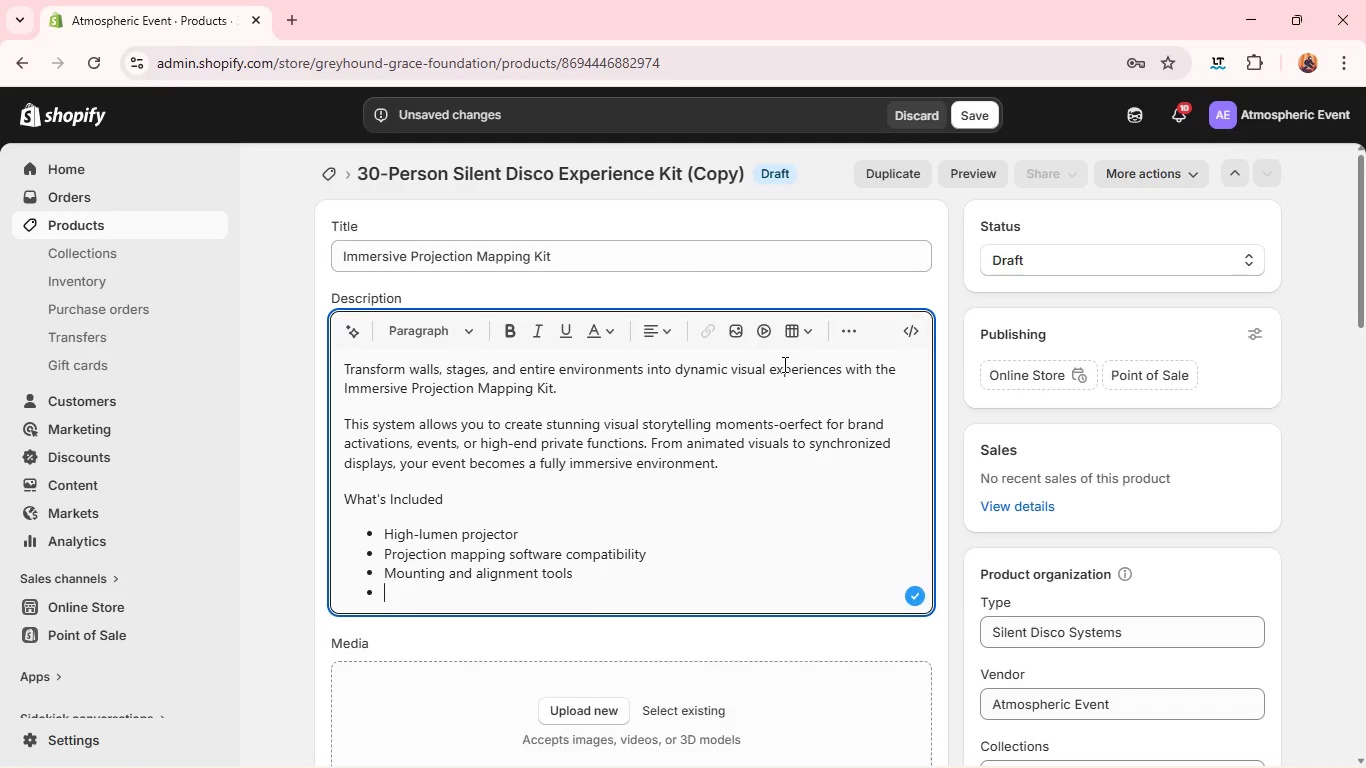 
key(Enter)
 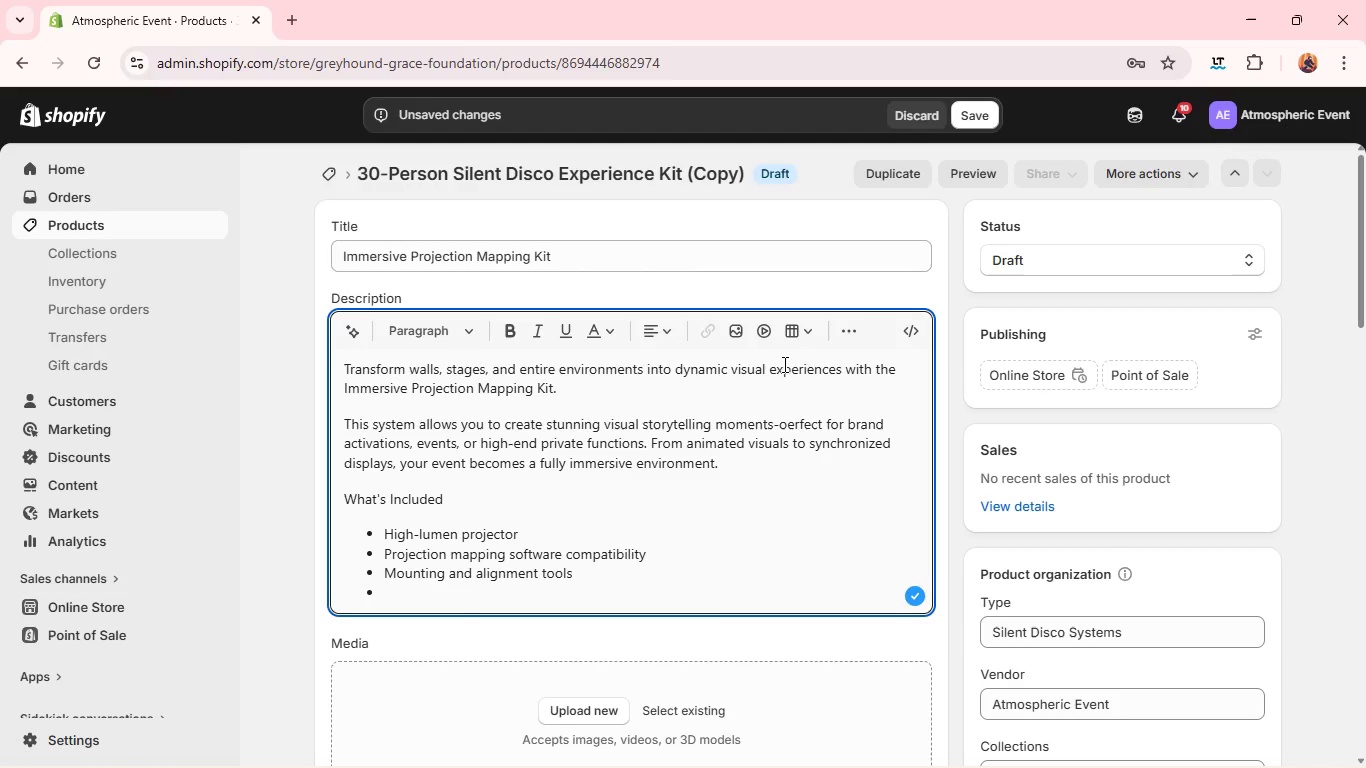 
type(Media input system)
 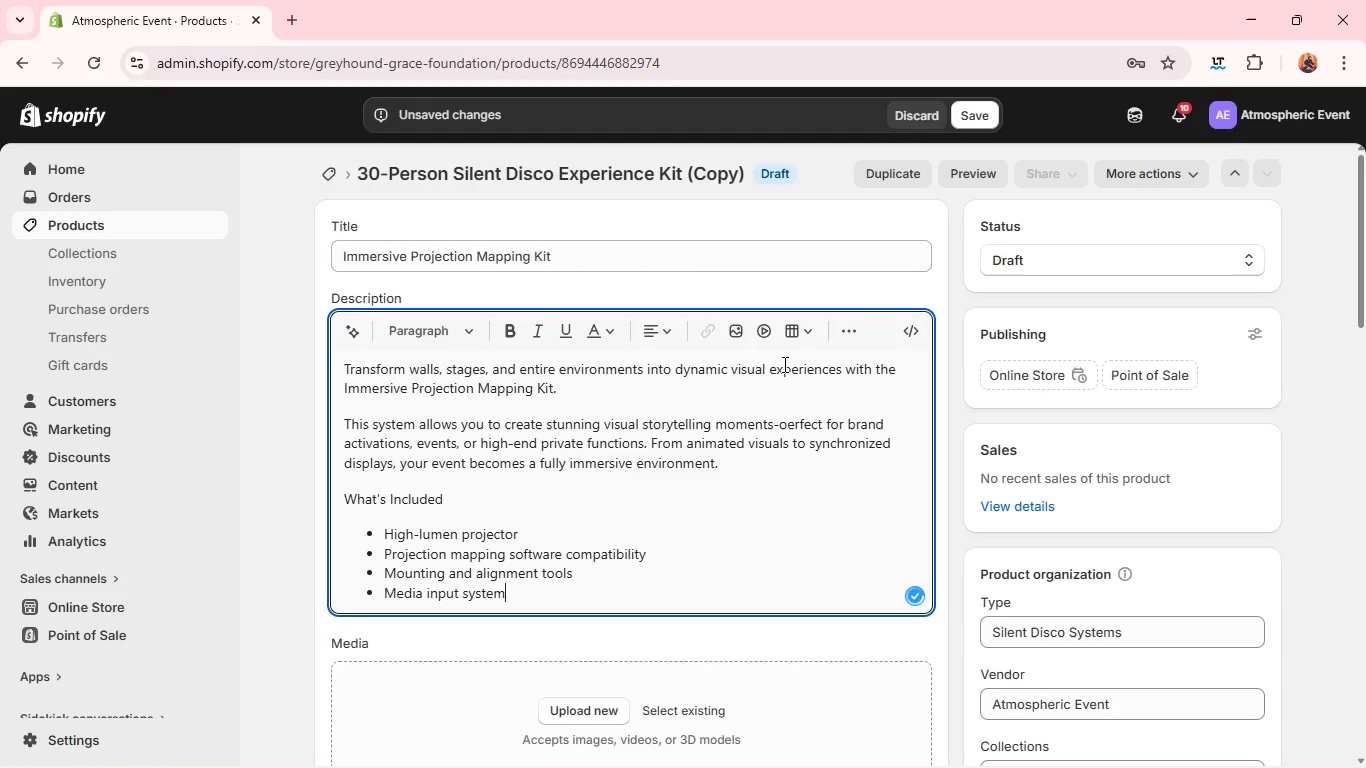 
key(Enter)
 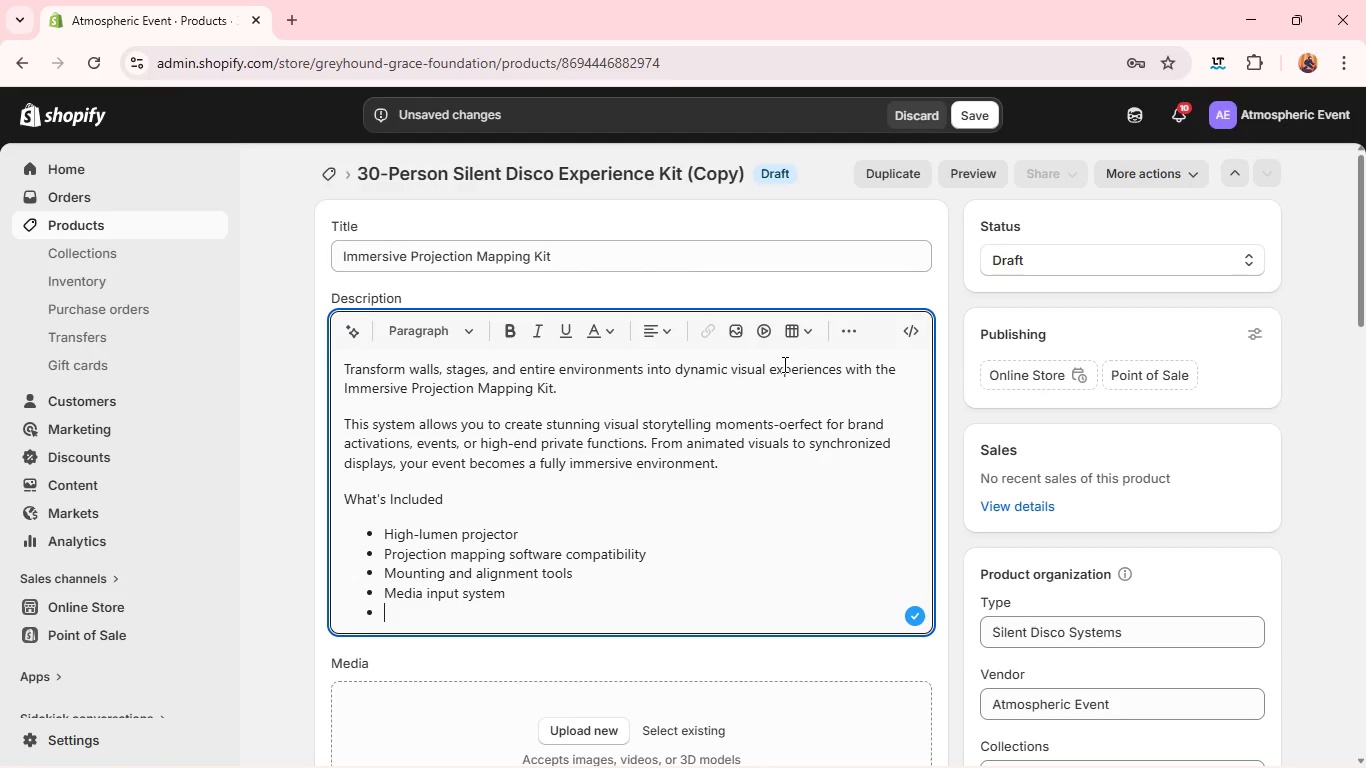 
type(Setup guide)
 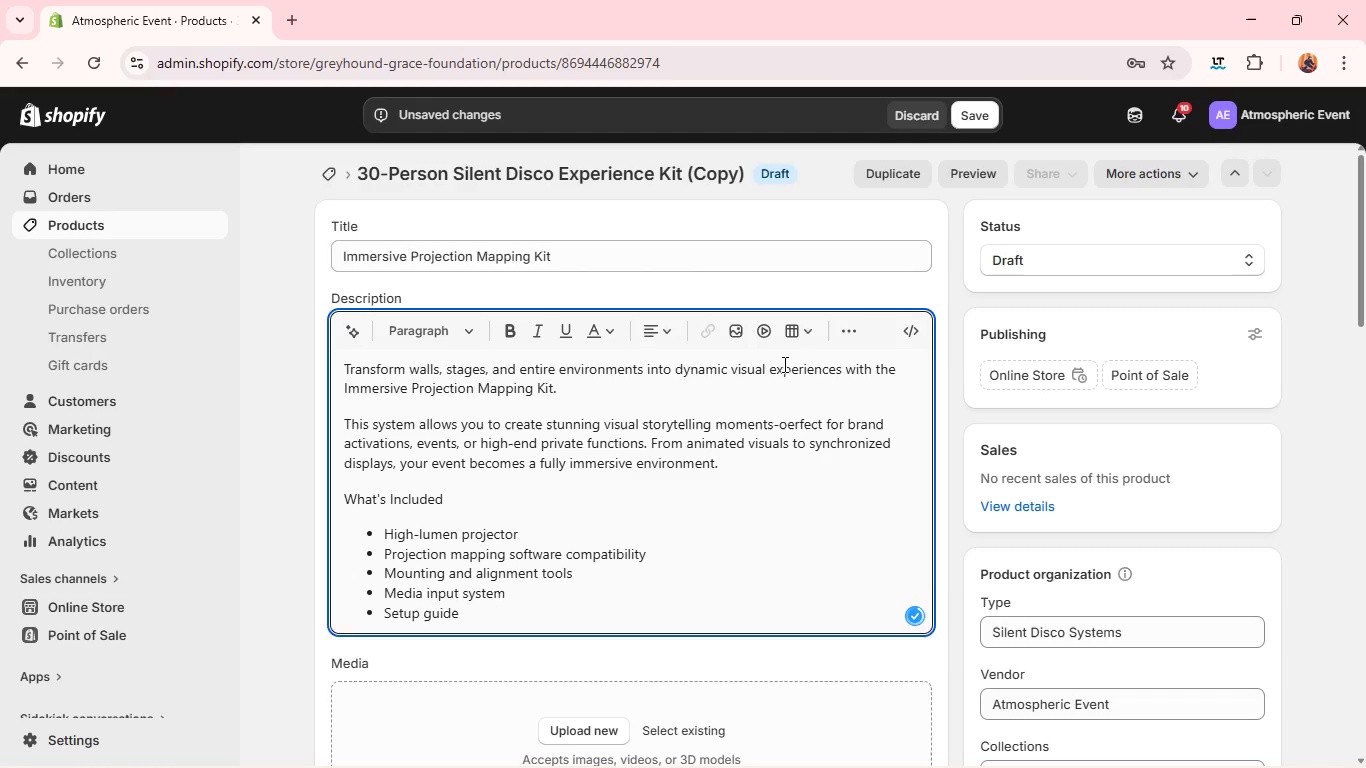 
key(Enter)
 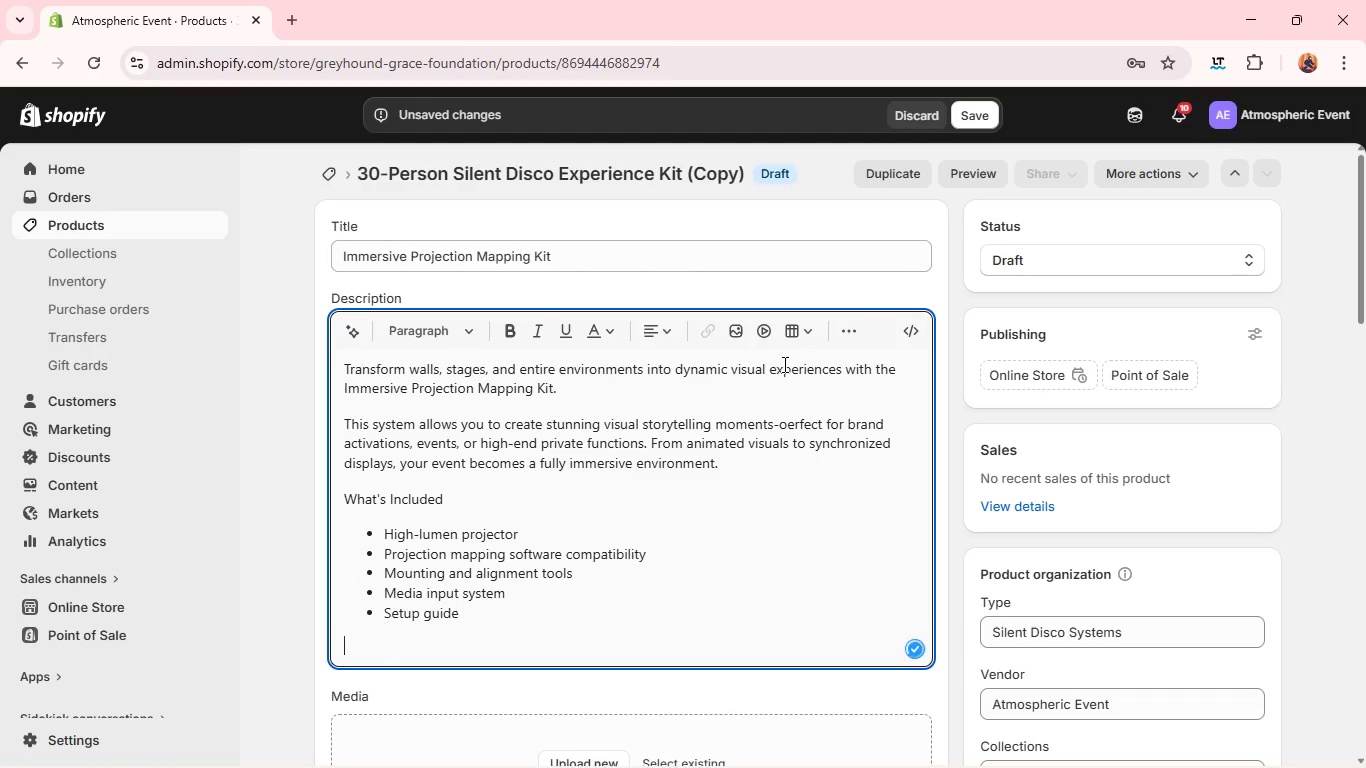 
key(Enter)
 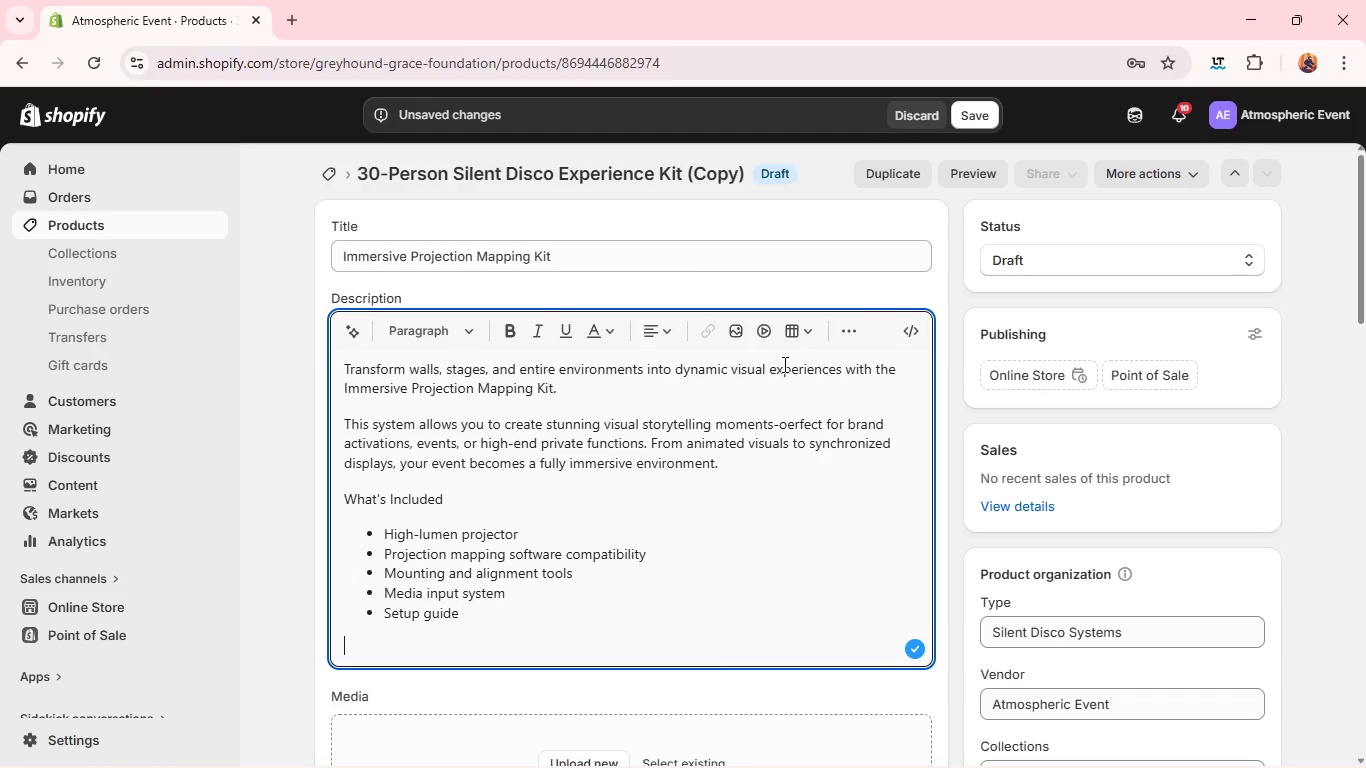 
type(Why It Works)
 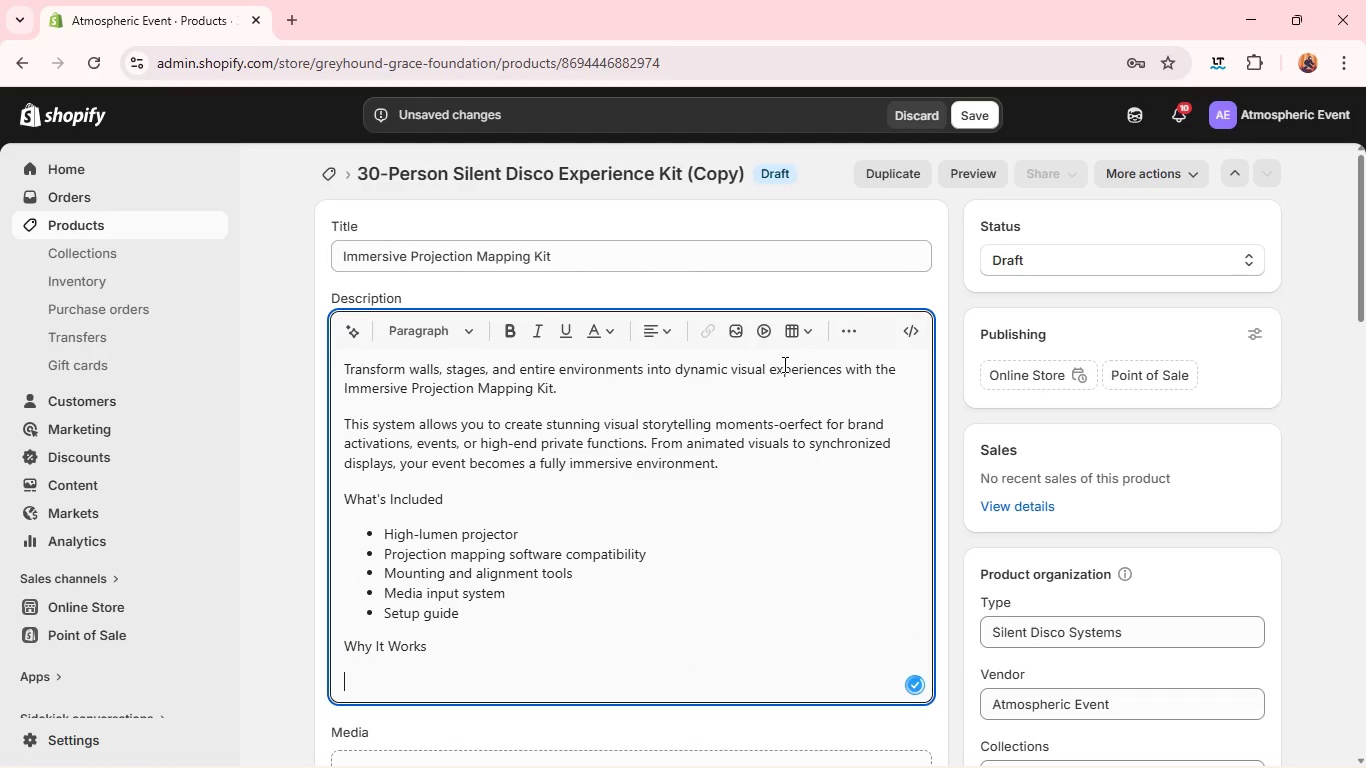 
 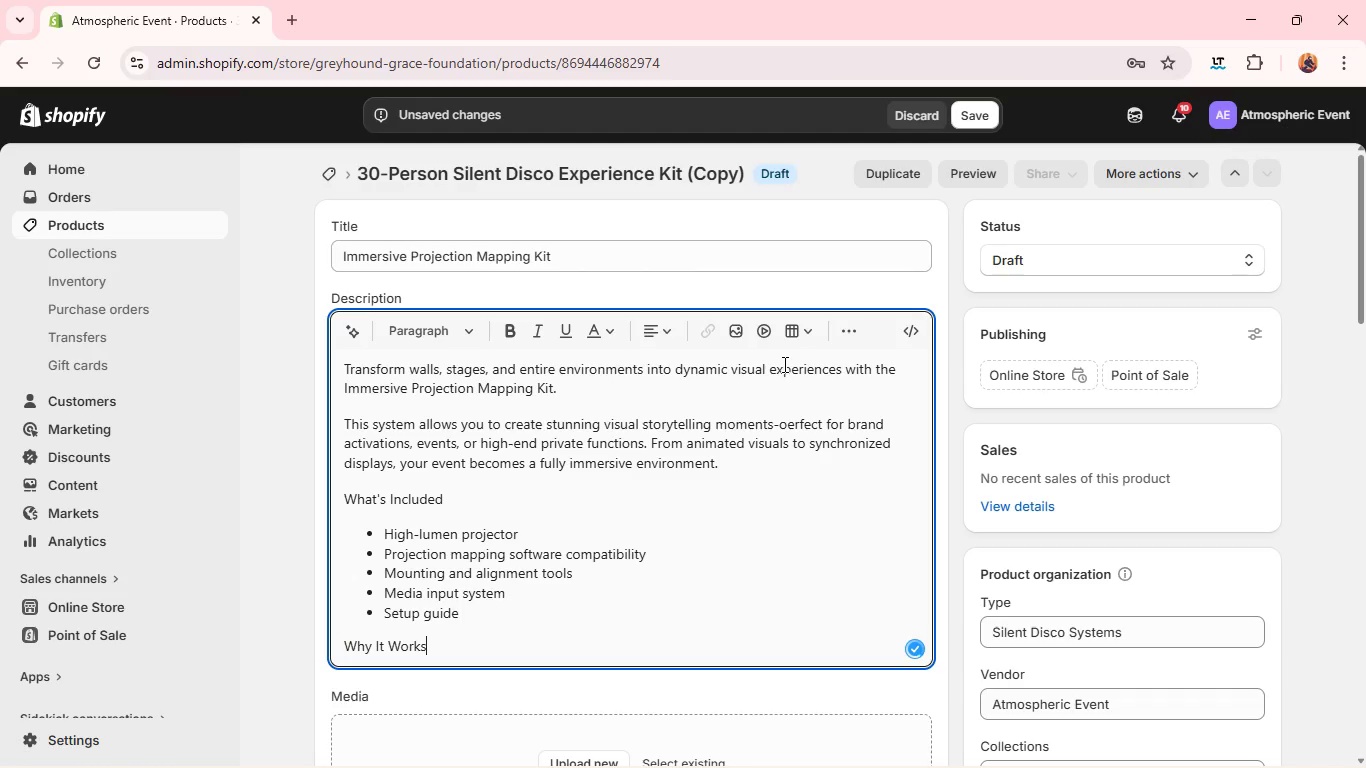 
key(Enter)
 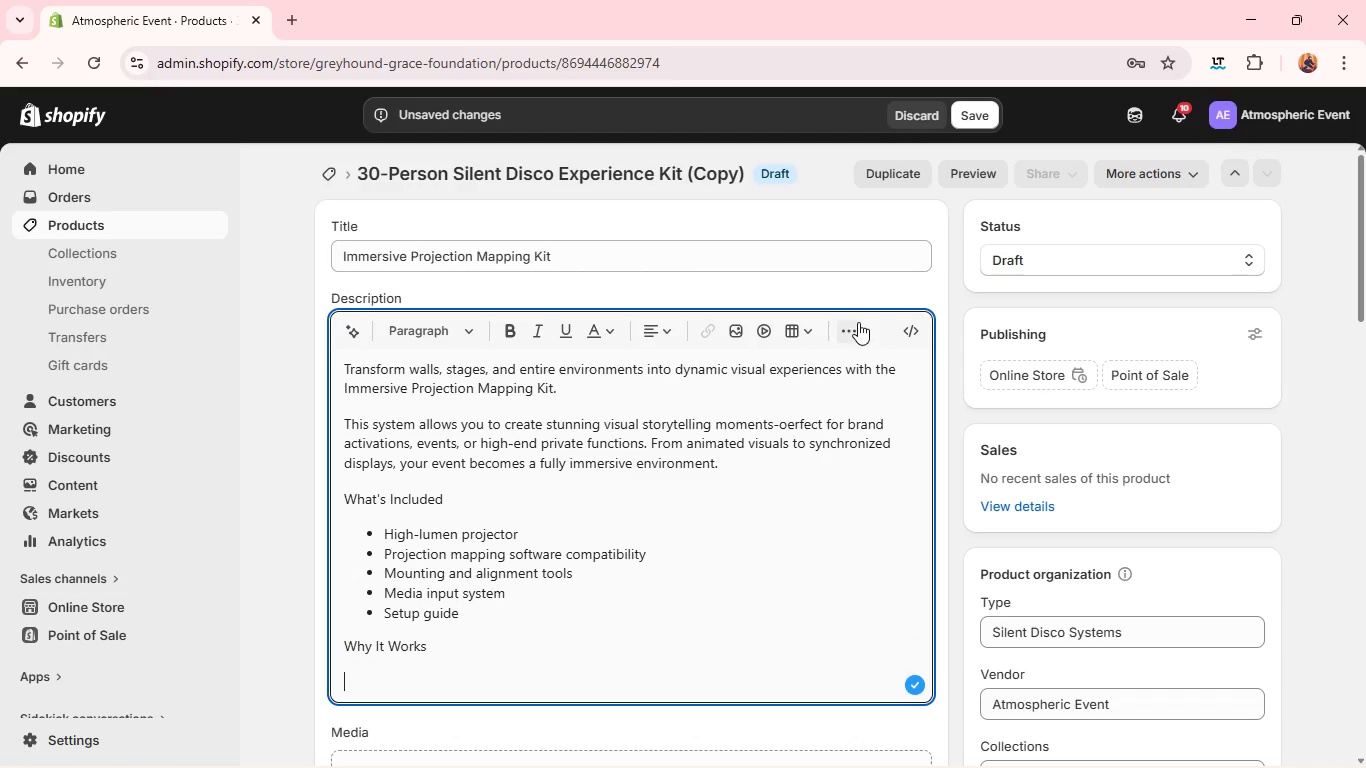 
left_click([858, 322])
 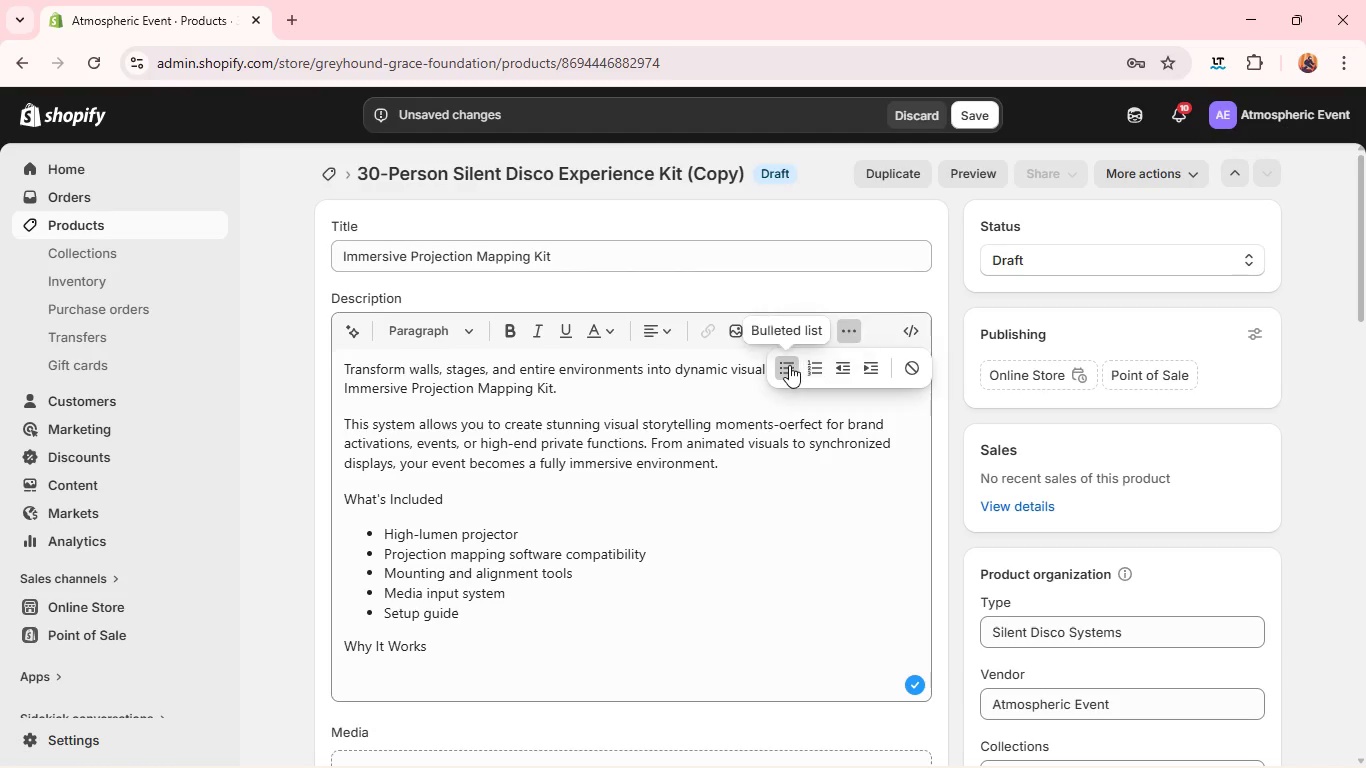 
left_click([789, 365])
 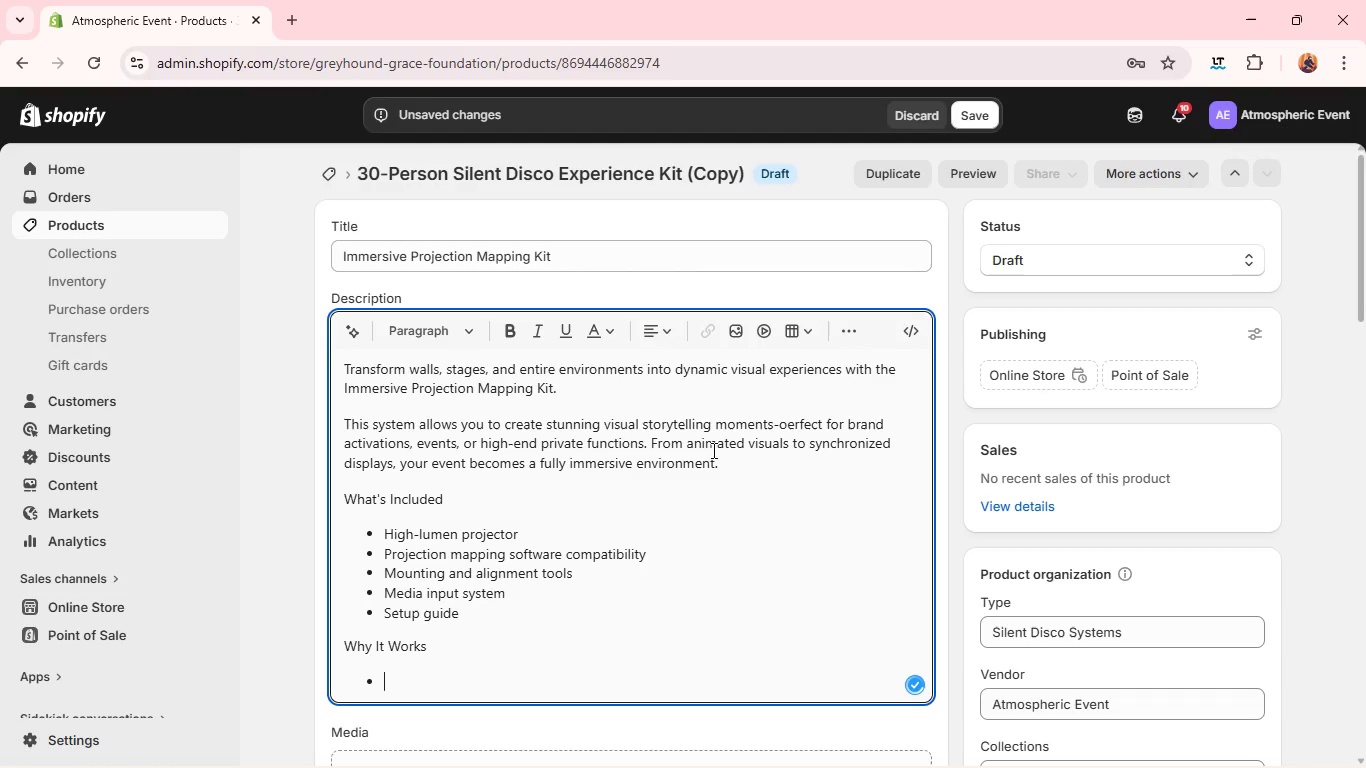 
type(Creates unforga)
key(Backspace)
type(ettable visual environments)
 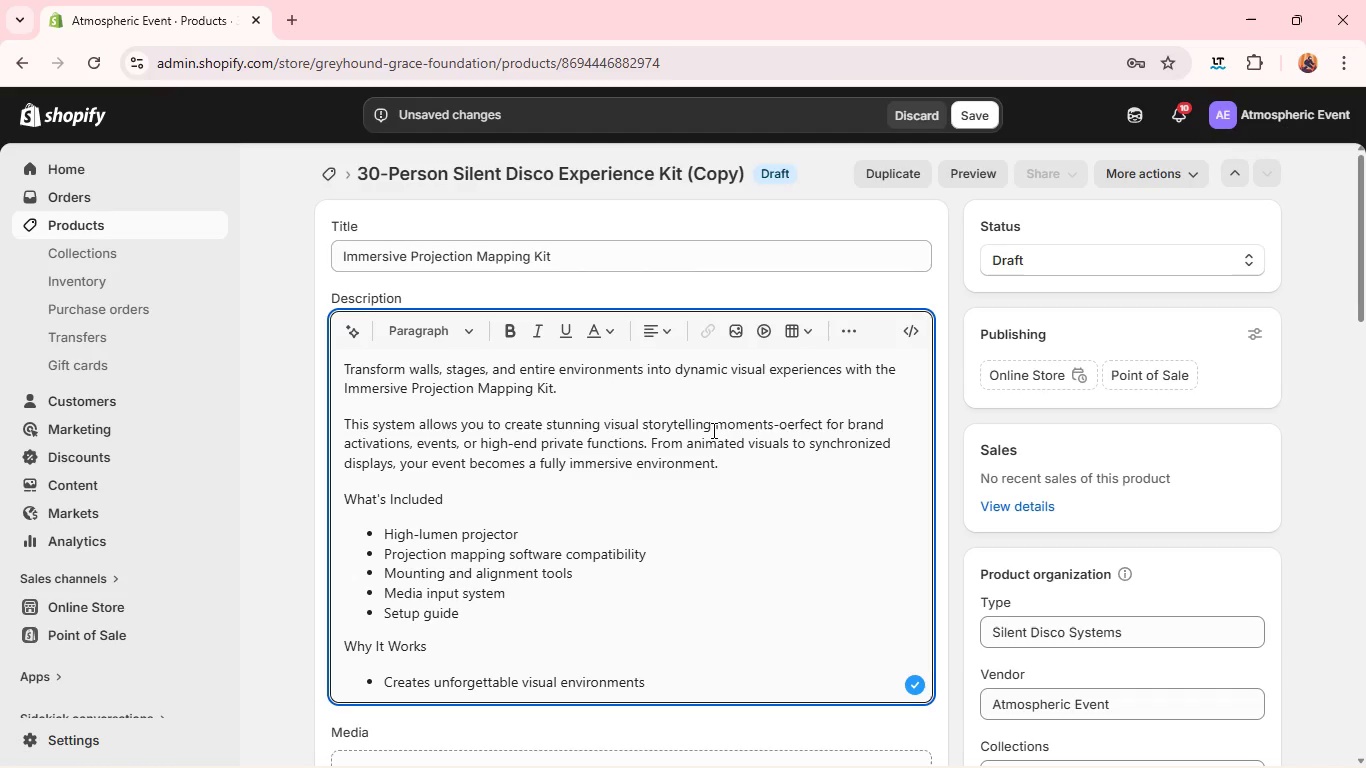 
wait(23.72)
 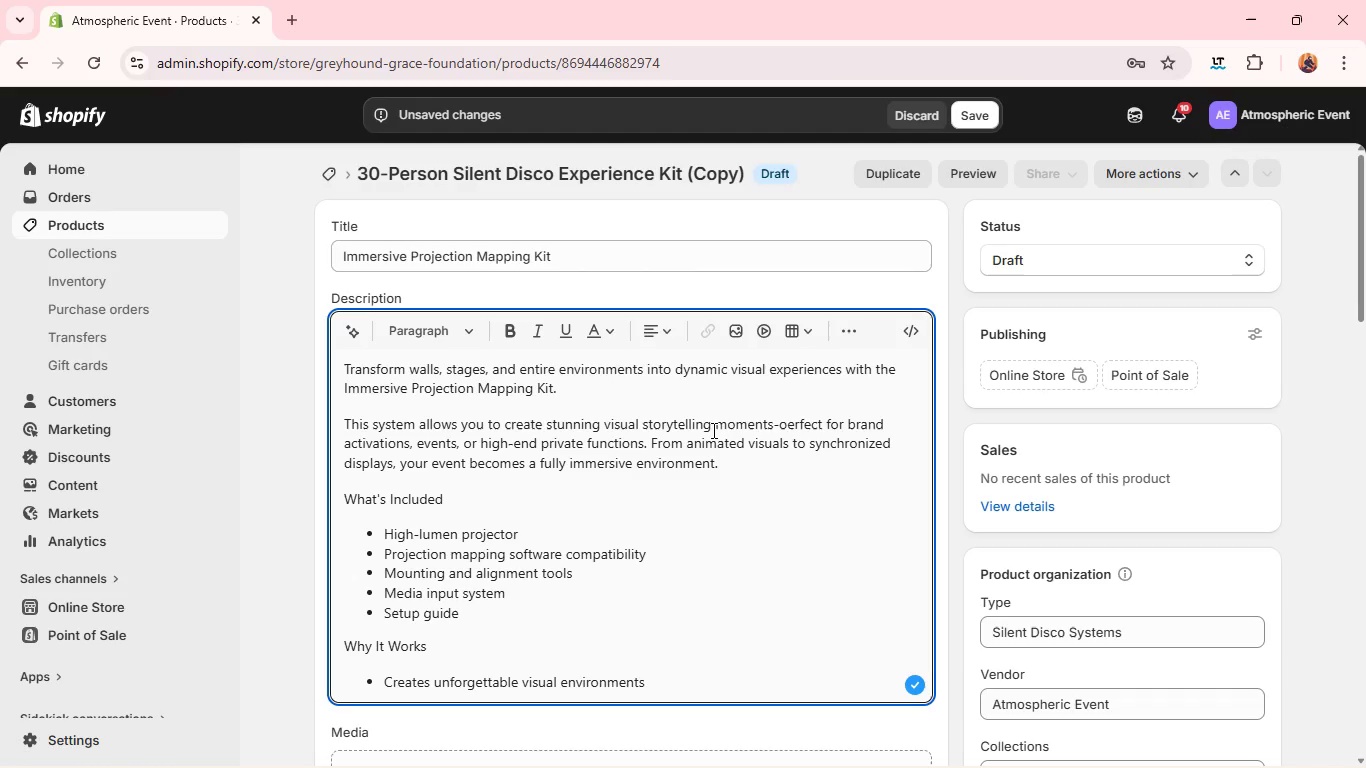 
key(Enter)
 